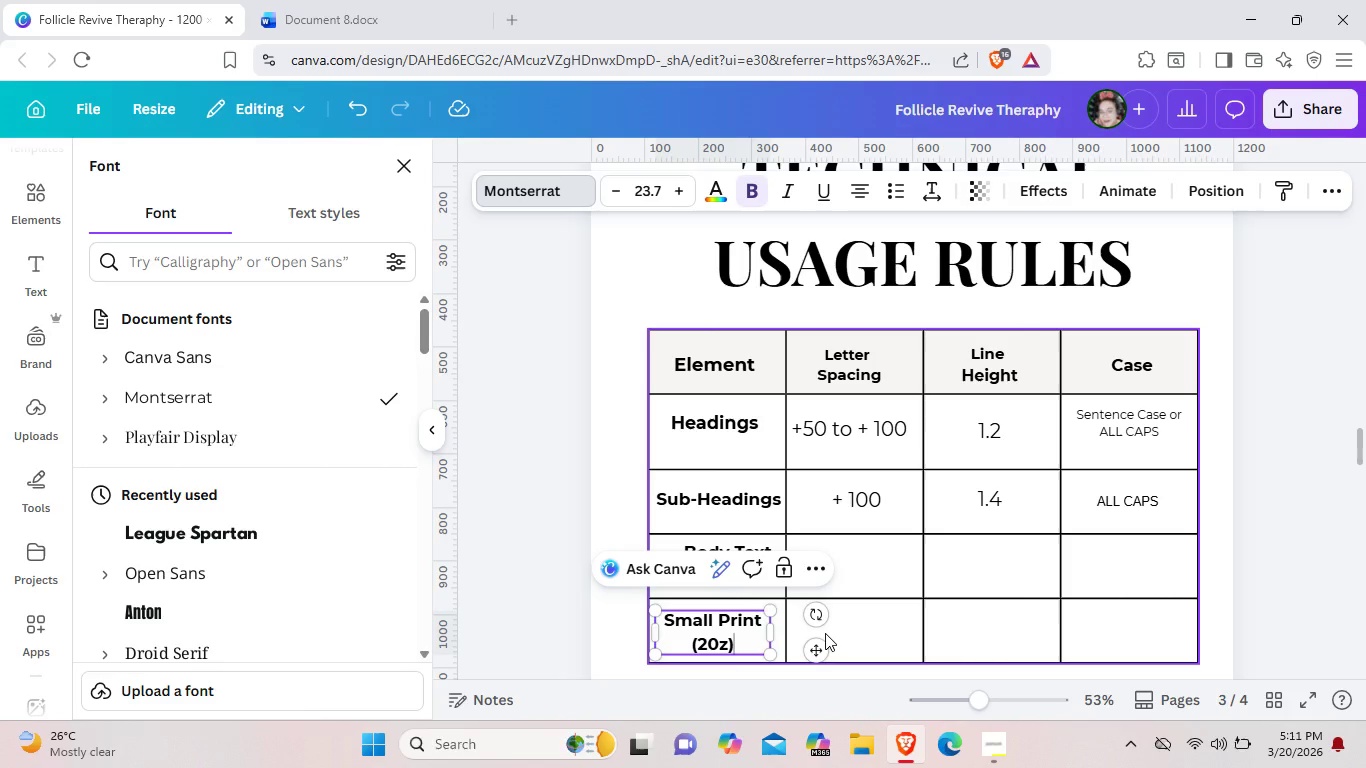 
left_click([825, 633])
 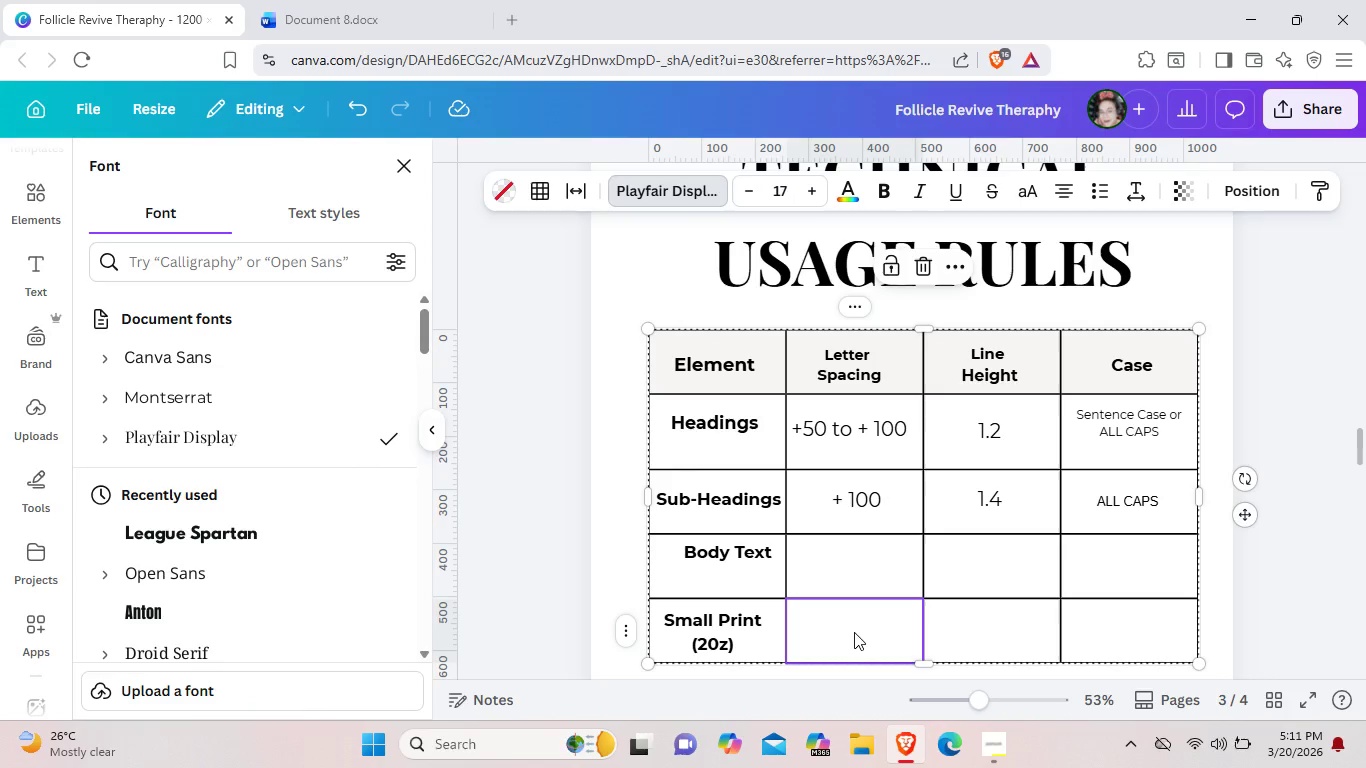 
double_click([725, 643])
 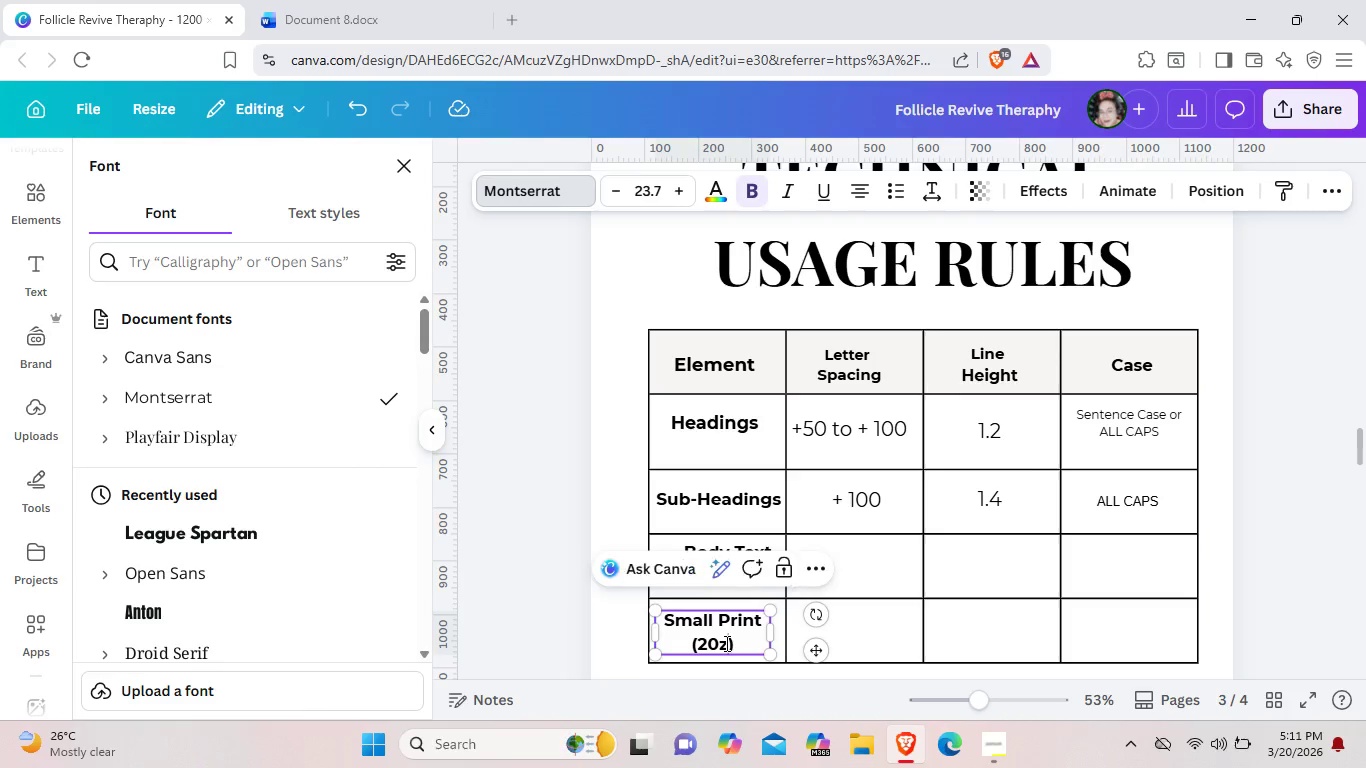 
left_click([725, 643])
 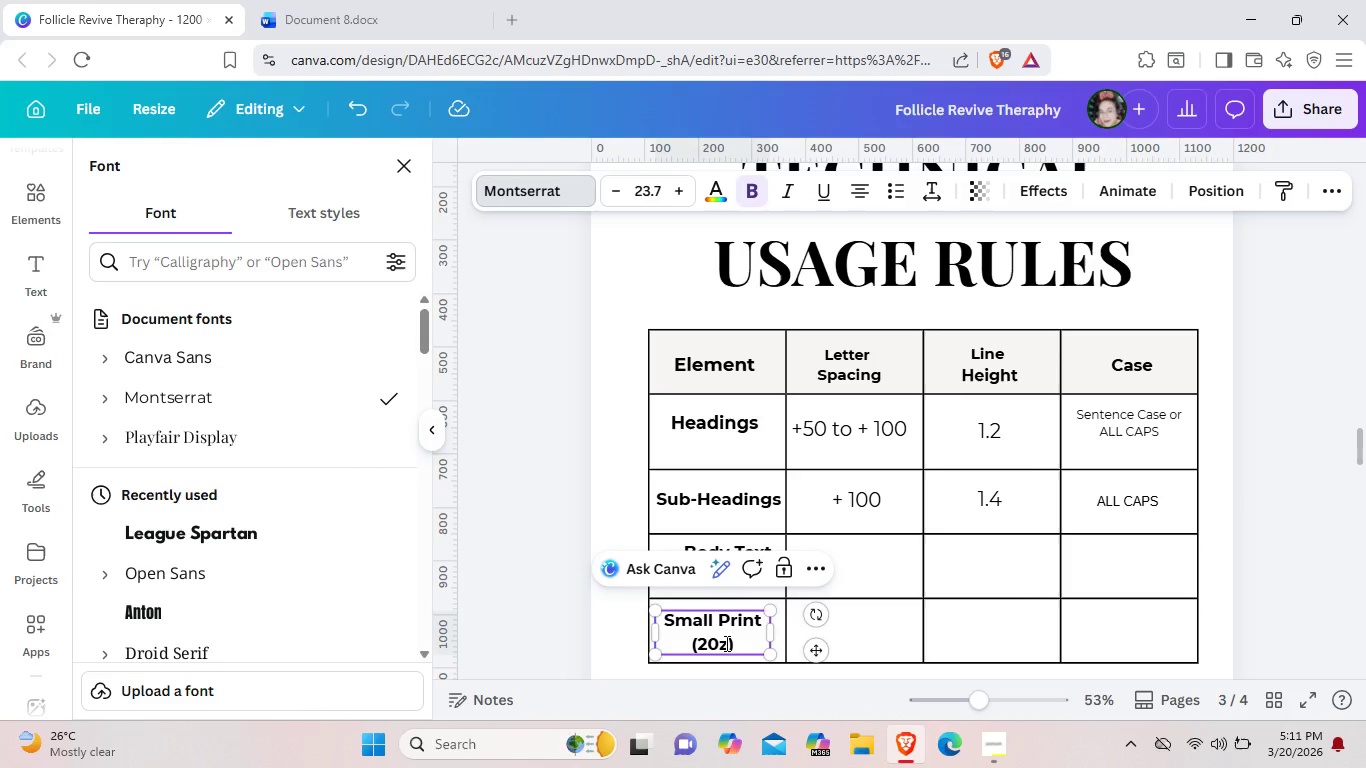 
type( bottles)
 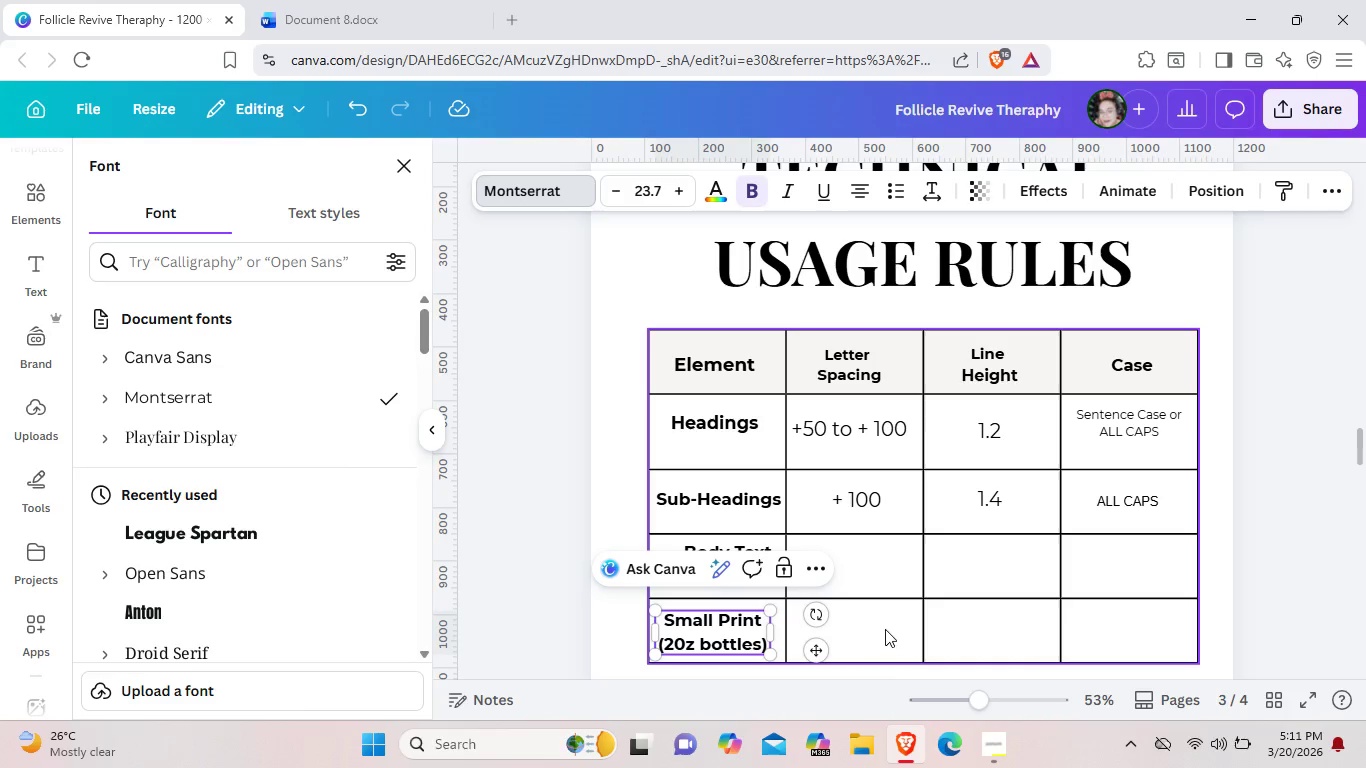 
left_click([888, 629])
 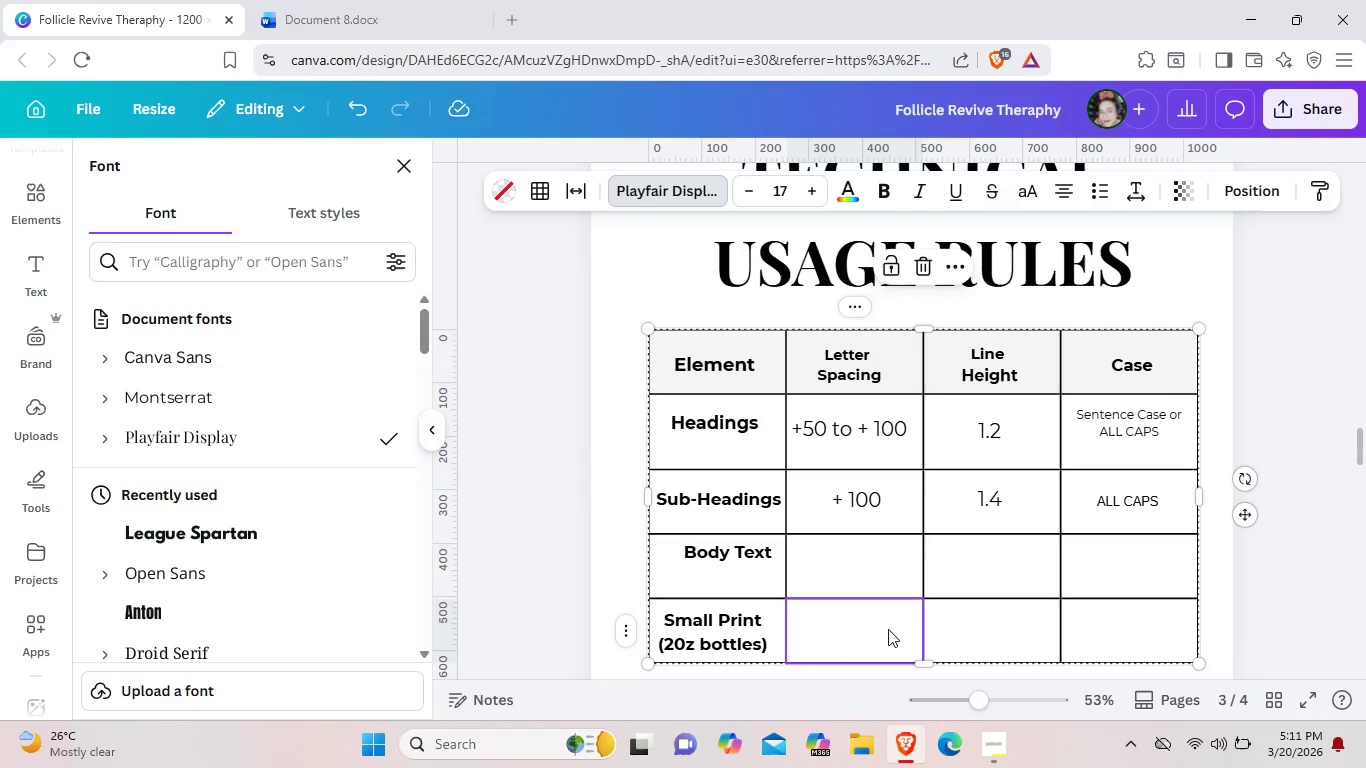 
wait(8.83)
 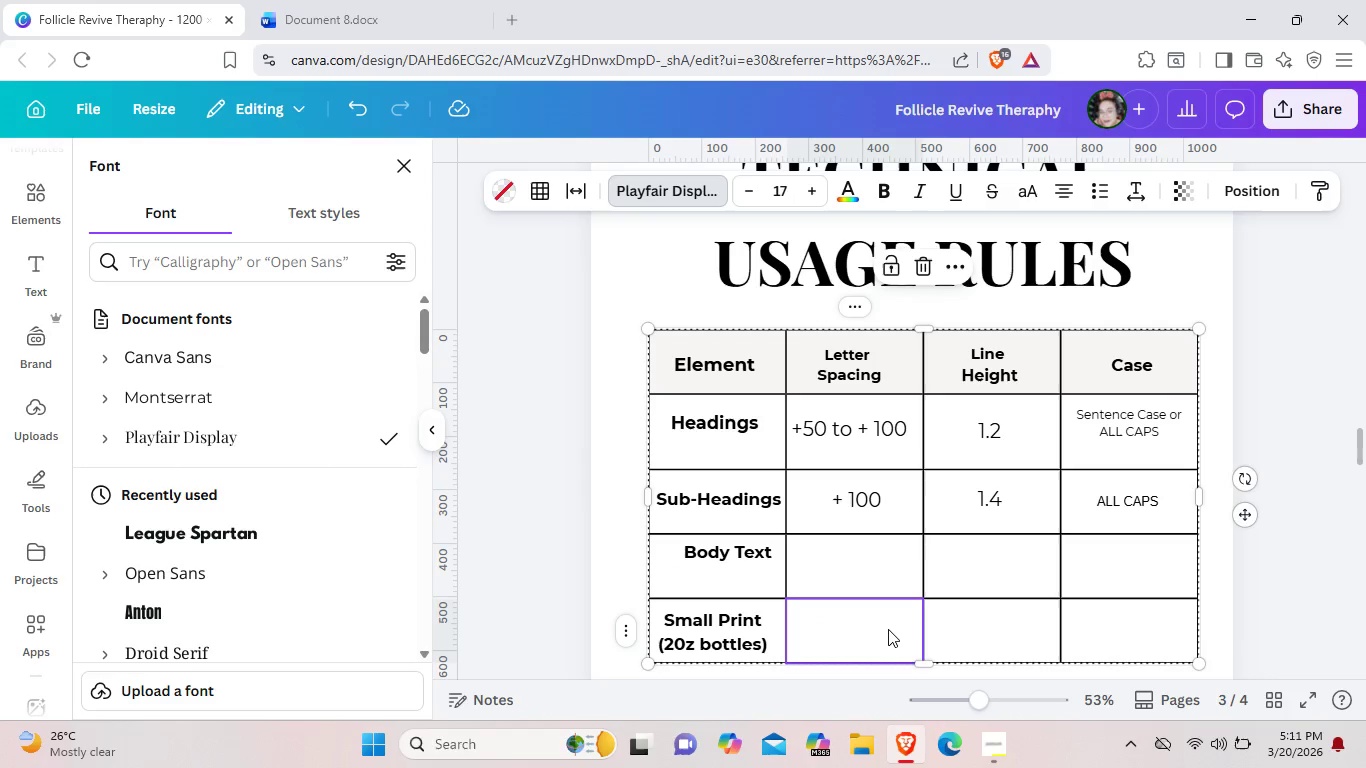 
left_click([872, 509])
 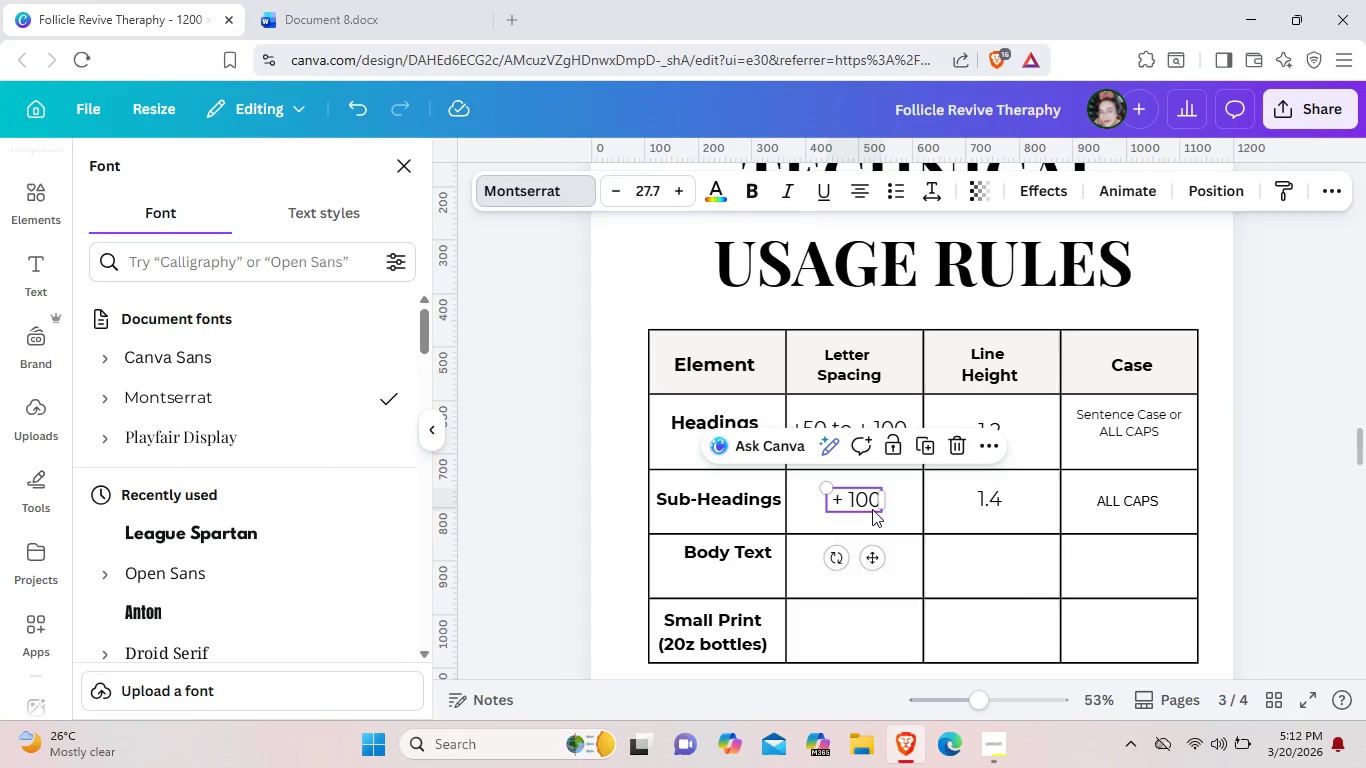 
left_click([872, 553])
 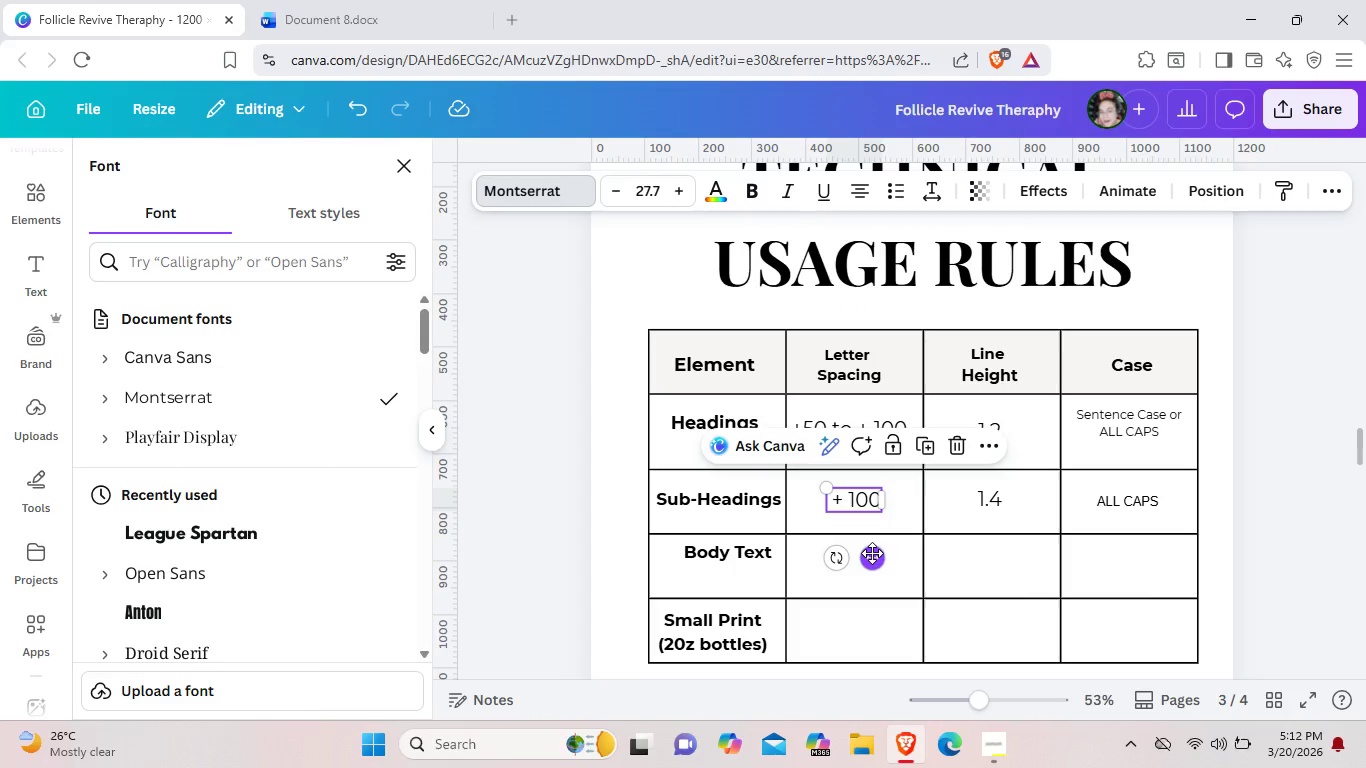 
key(Control+ControlLeft)
 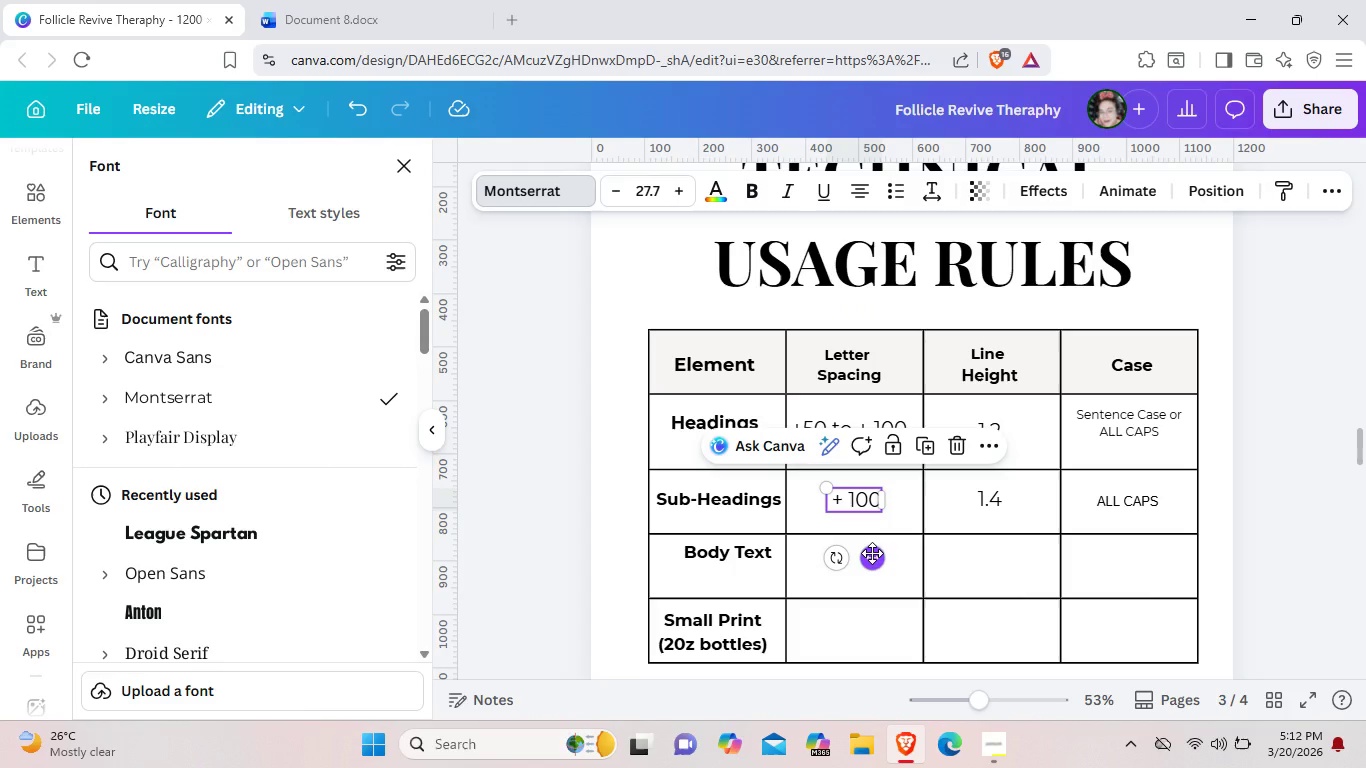 
key(Control+C)
 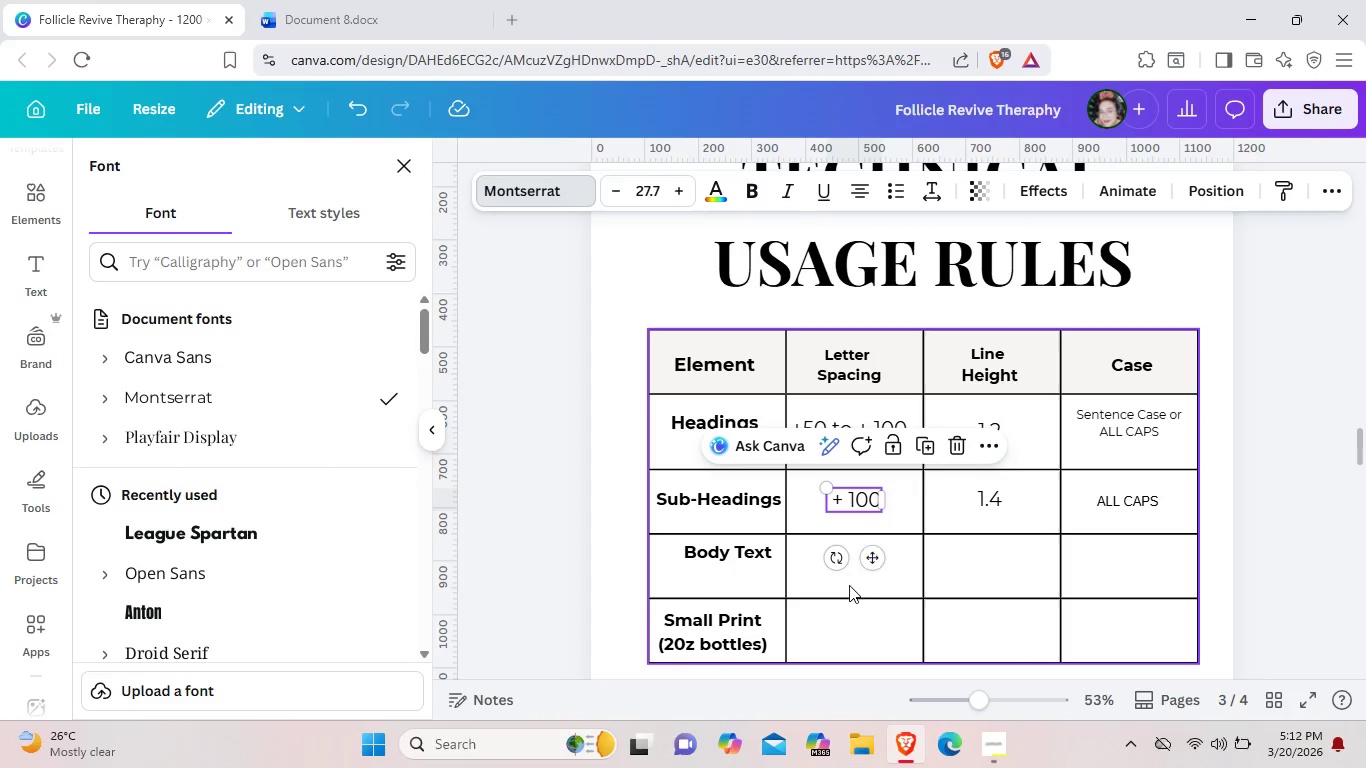 
left_click([849, 585])
 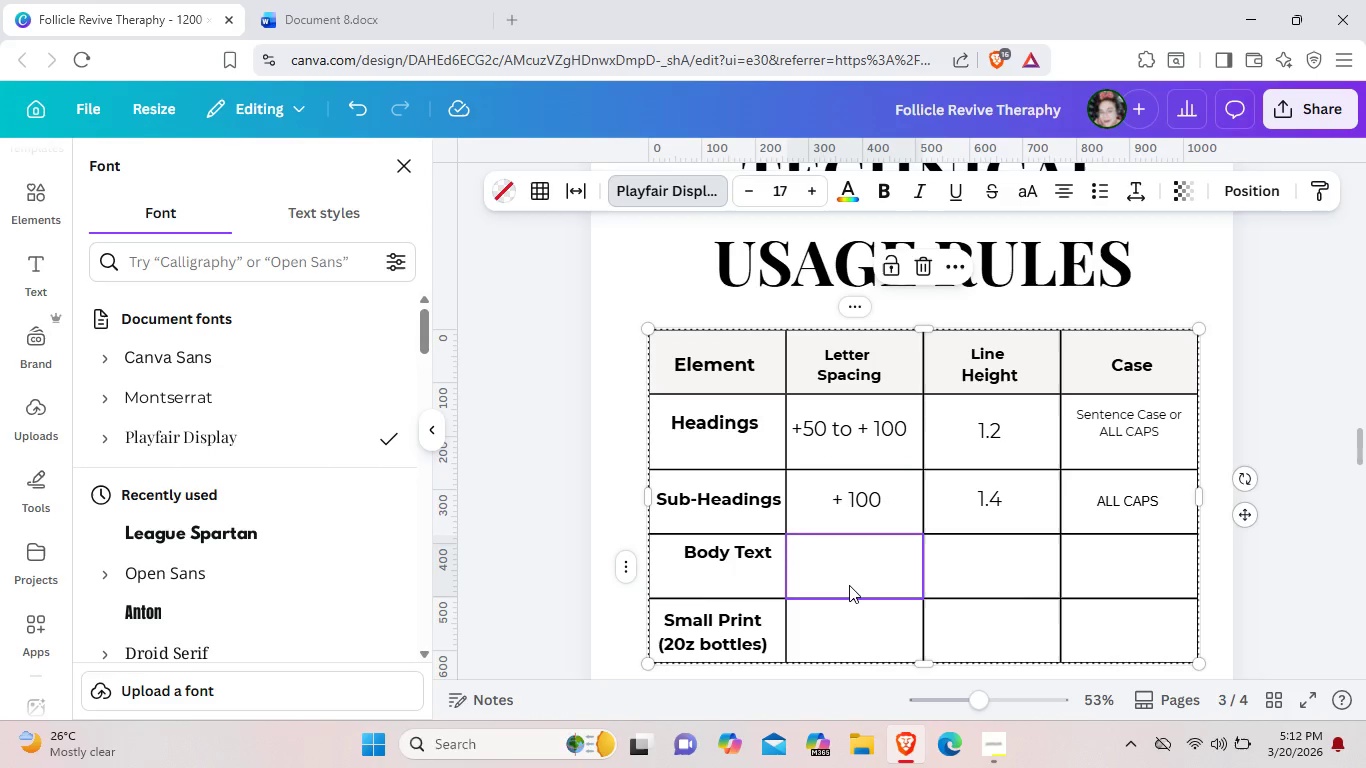 
key(Control+ControlLeft)
 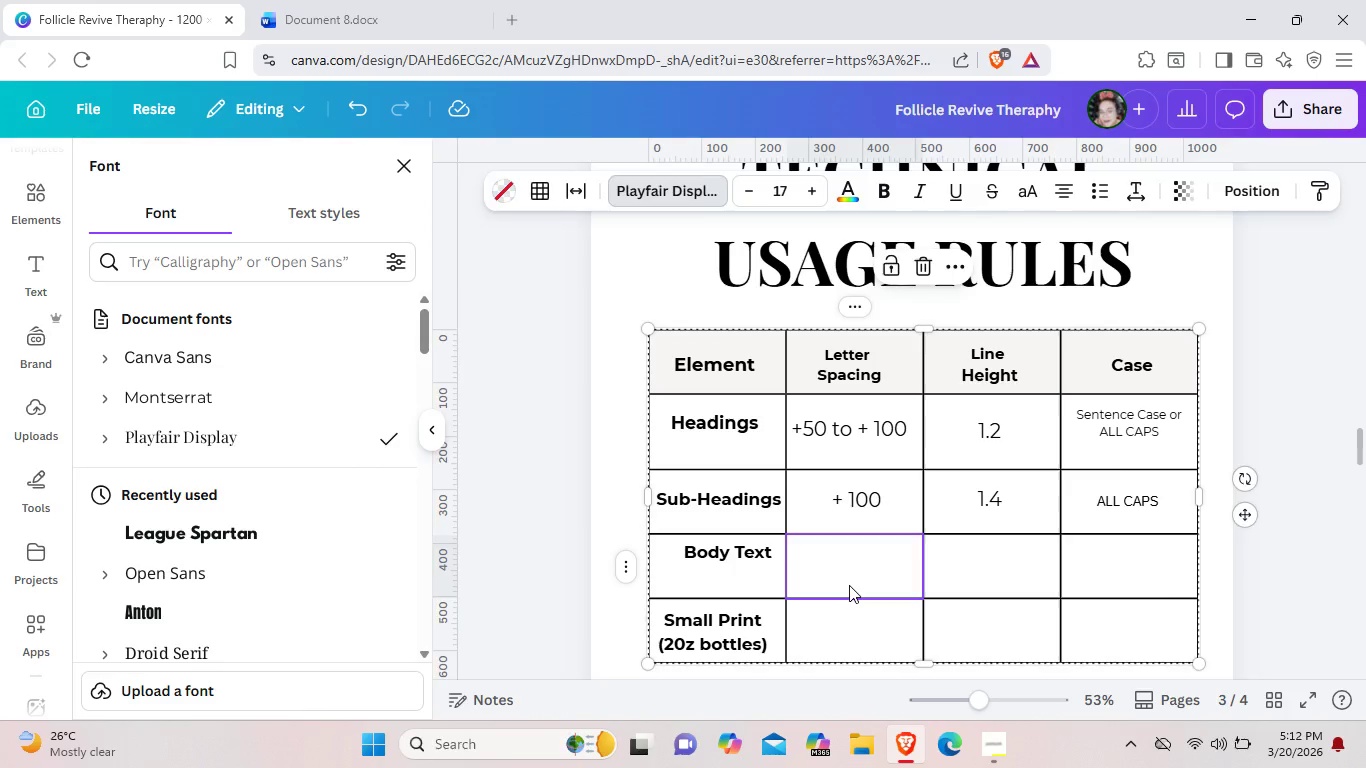 
key(Control+V)
 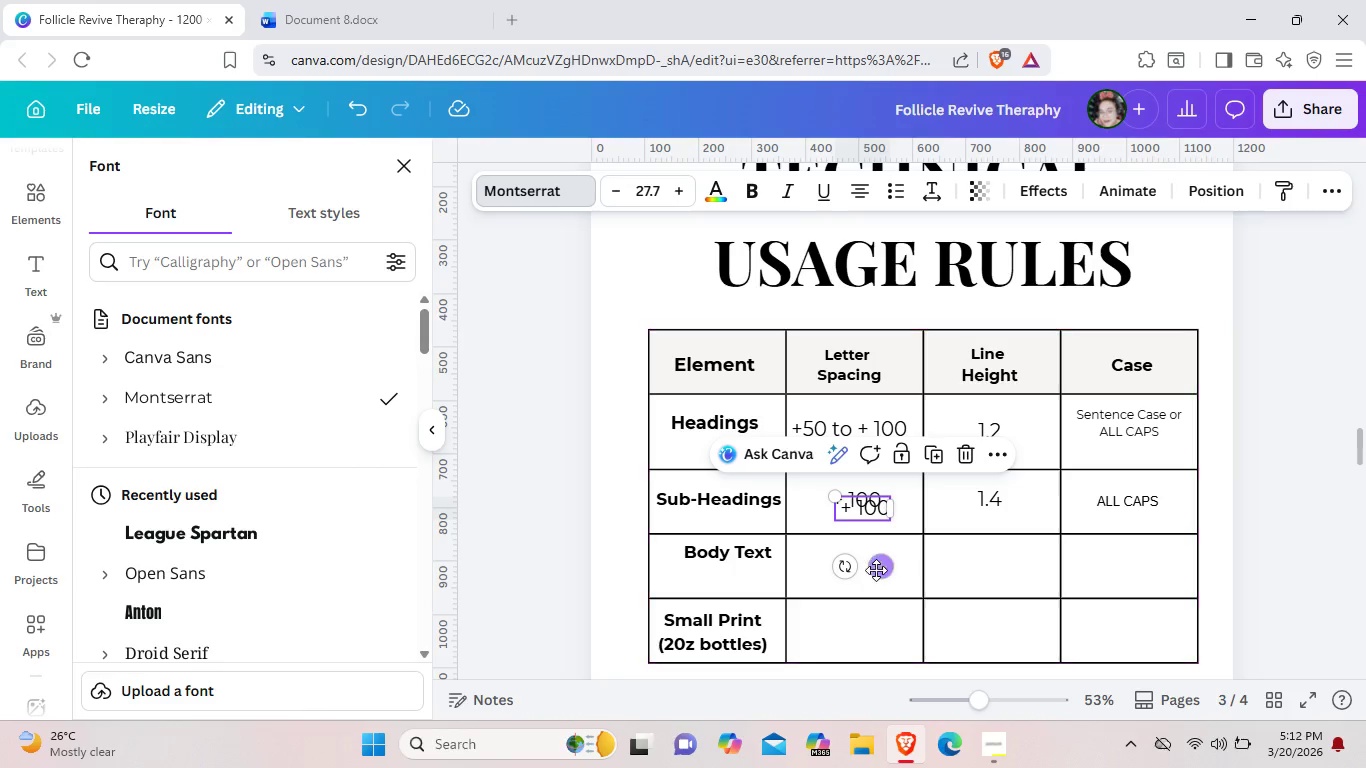 
left_click_drag(start_coordinate=[876, 570], to_coordinate=[869, 626])
 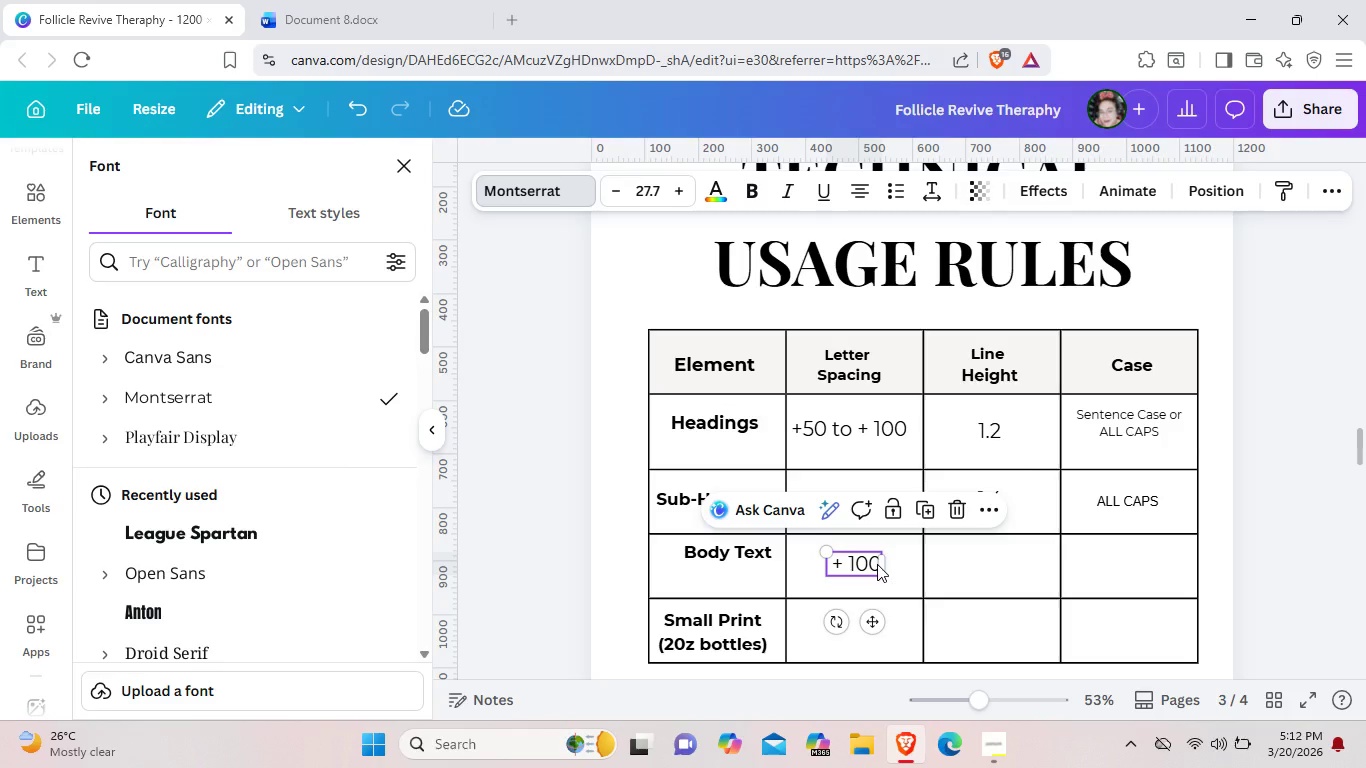 
double_click([877, 564])
 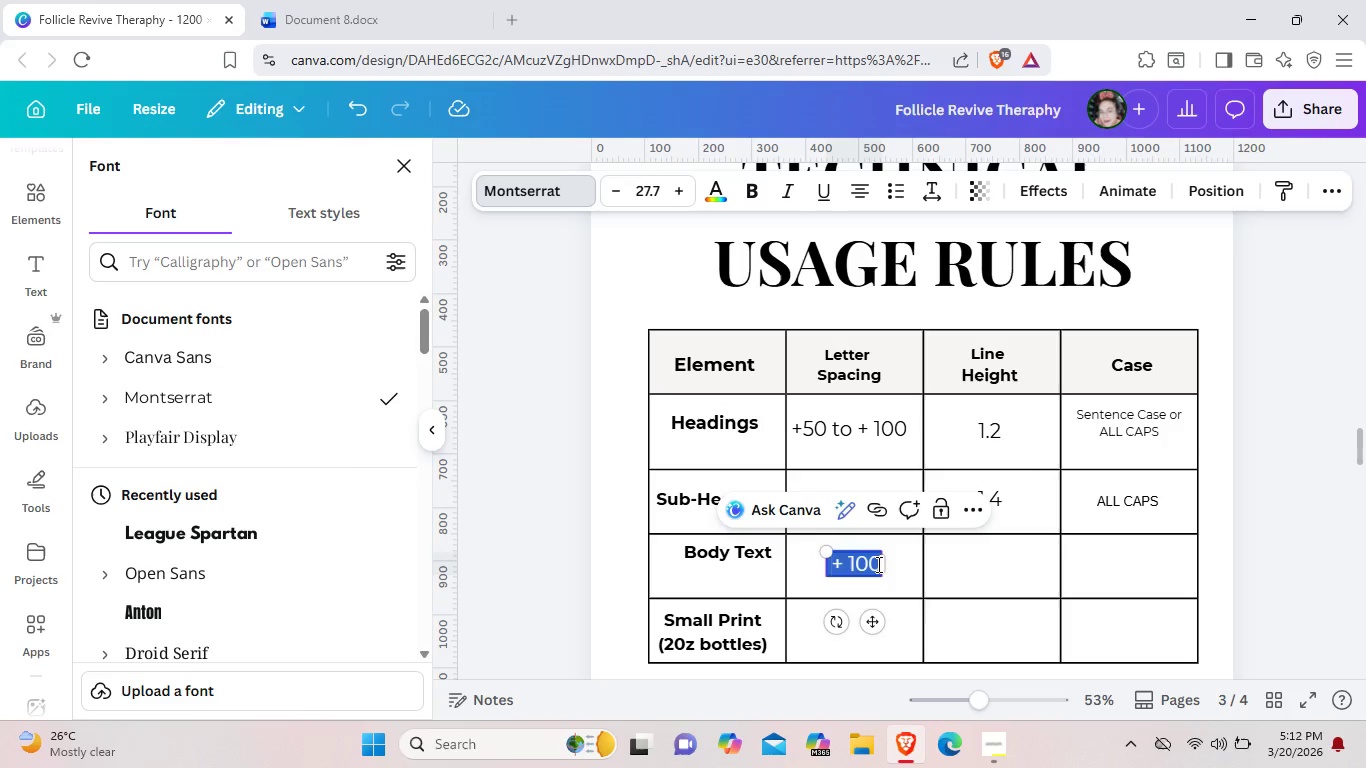 
left_click([877, 564])
 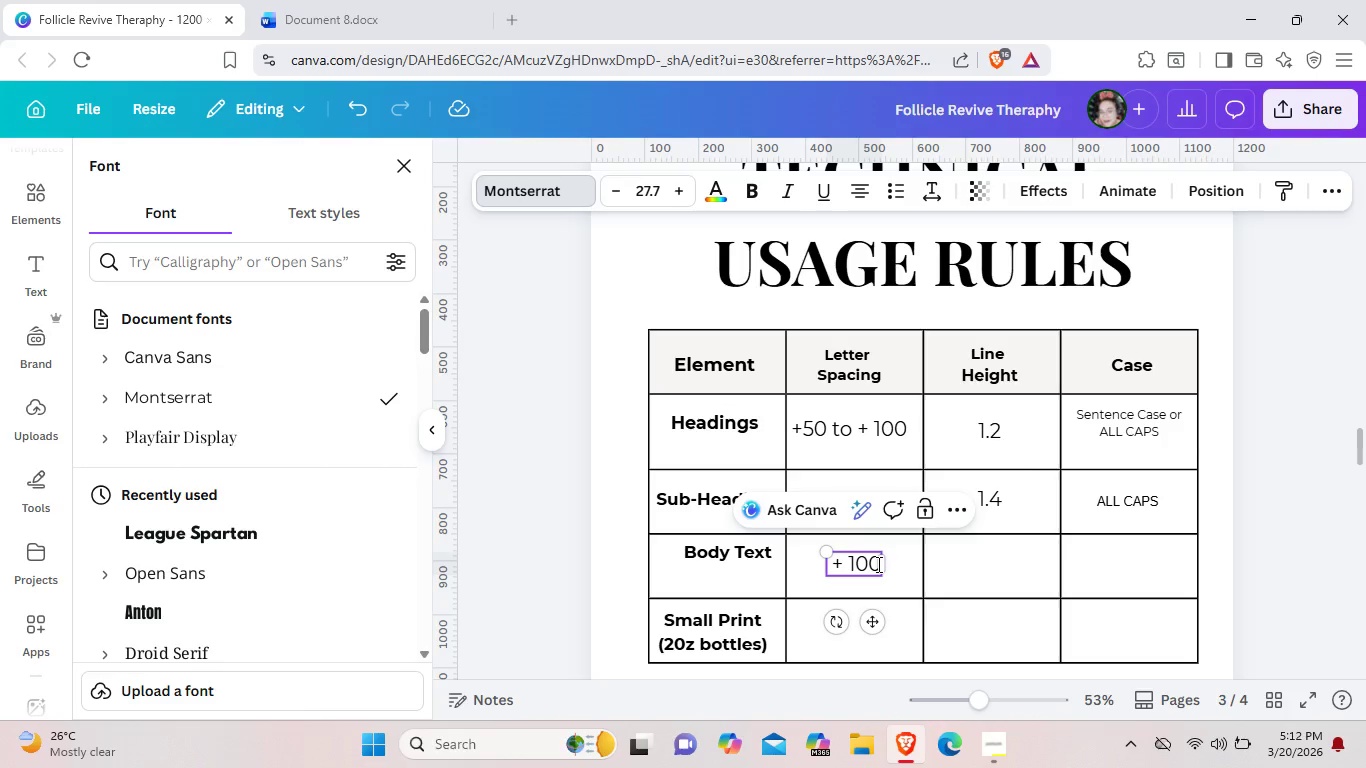 
key(Backspace)
key(Backspace)
key(Backspace)
key(Backspace)
key(Backspace)
type(0 to )
 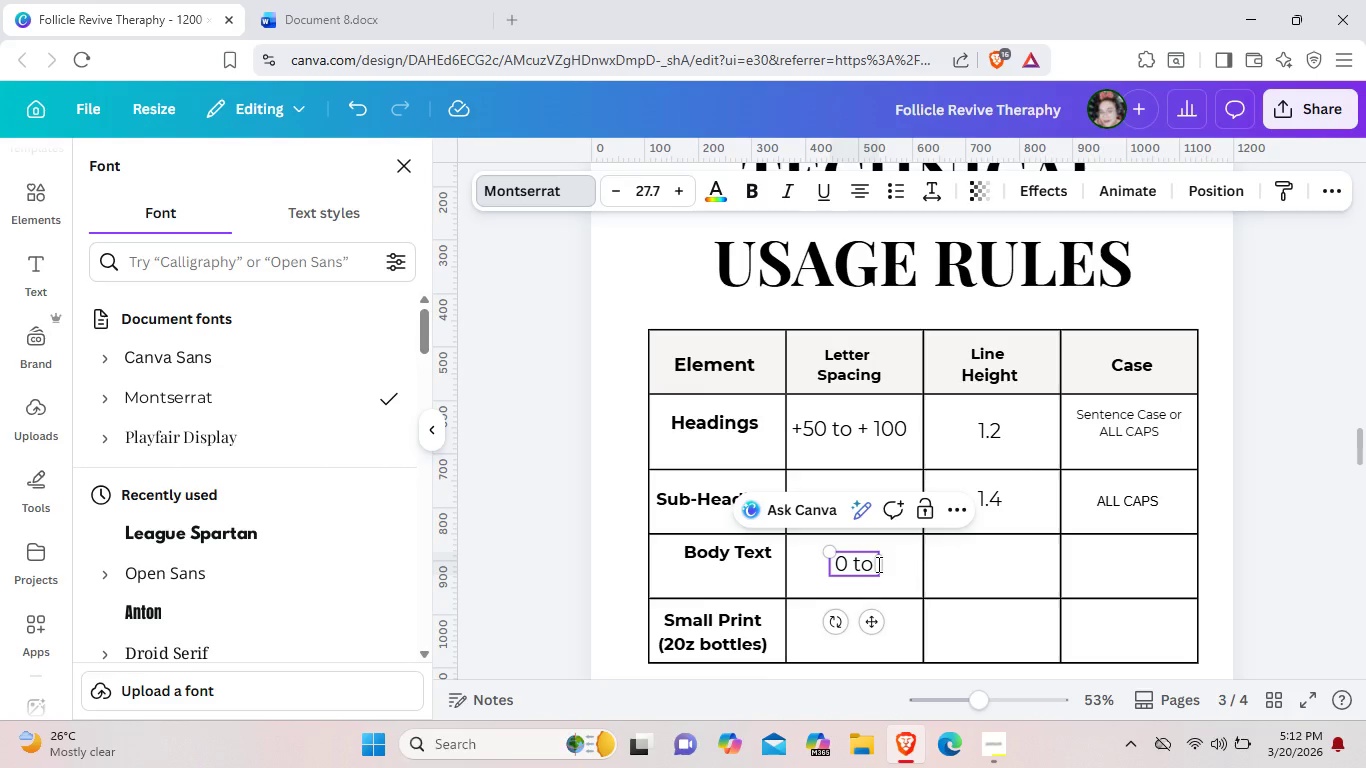 
key(Equal)
 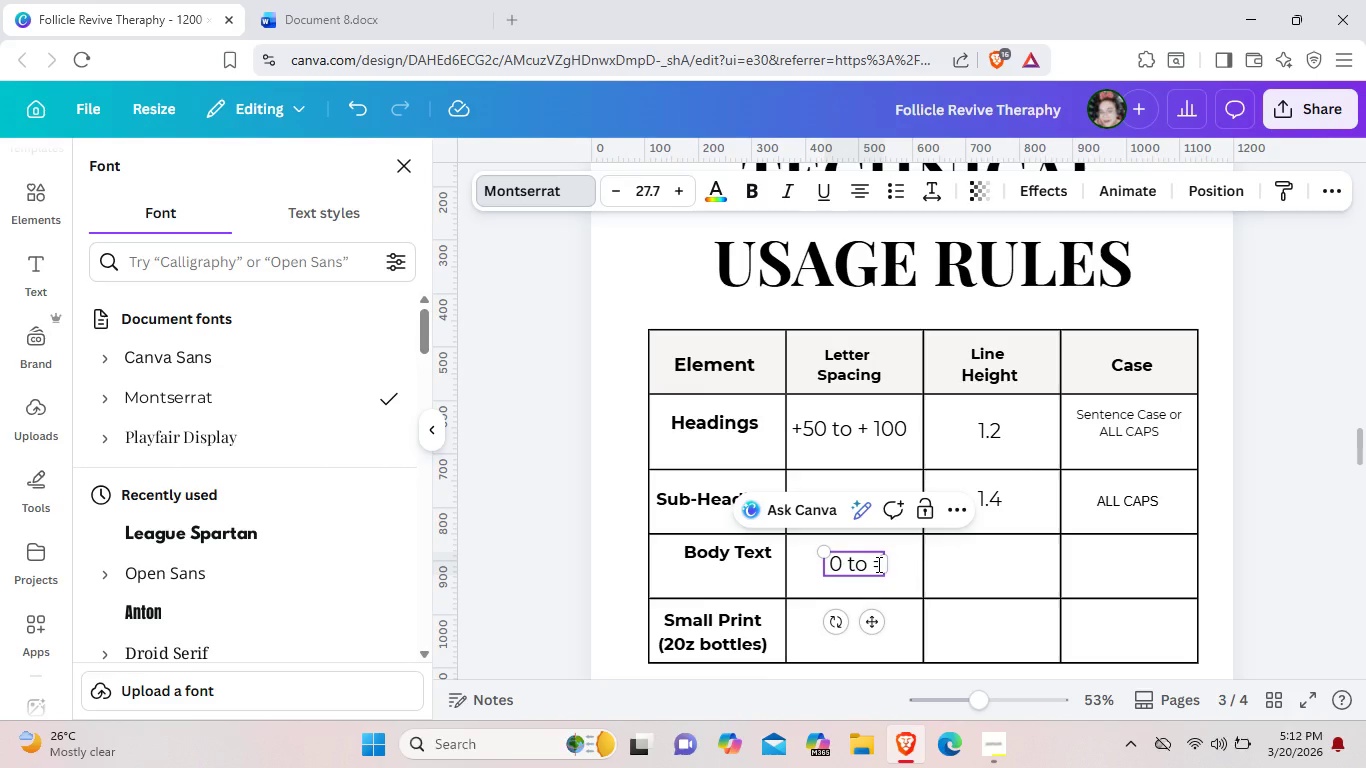 
key(Backspace)
 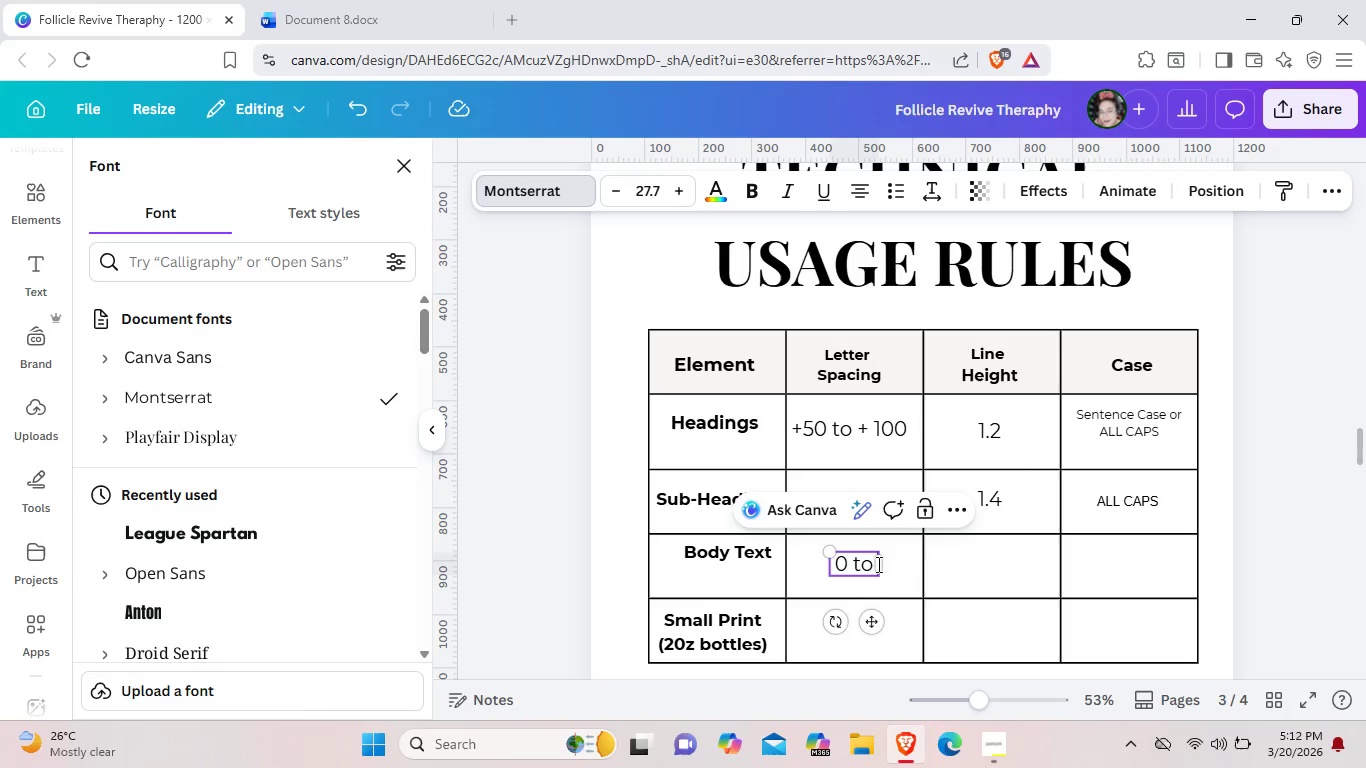 
key(Shift+ShiftLeft)
 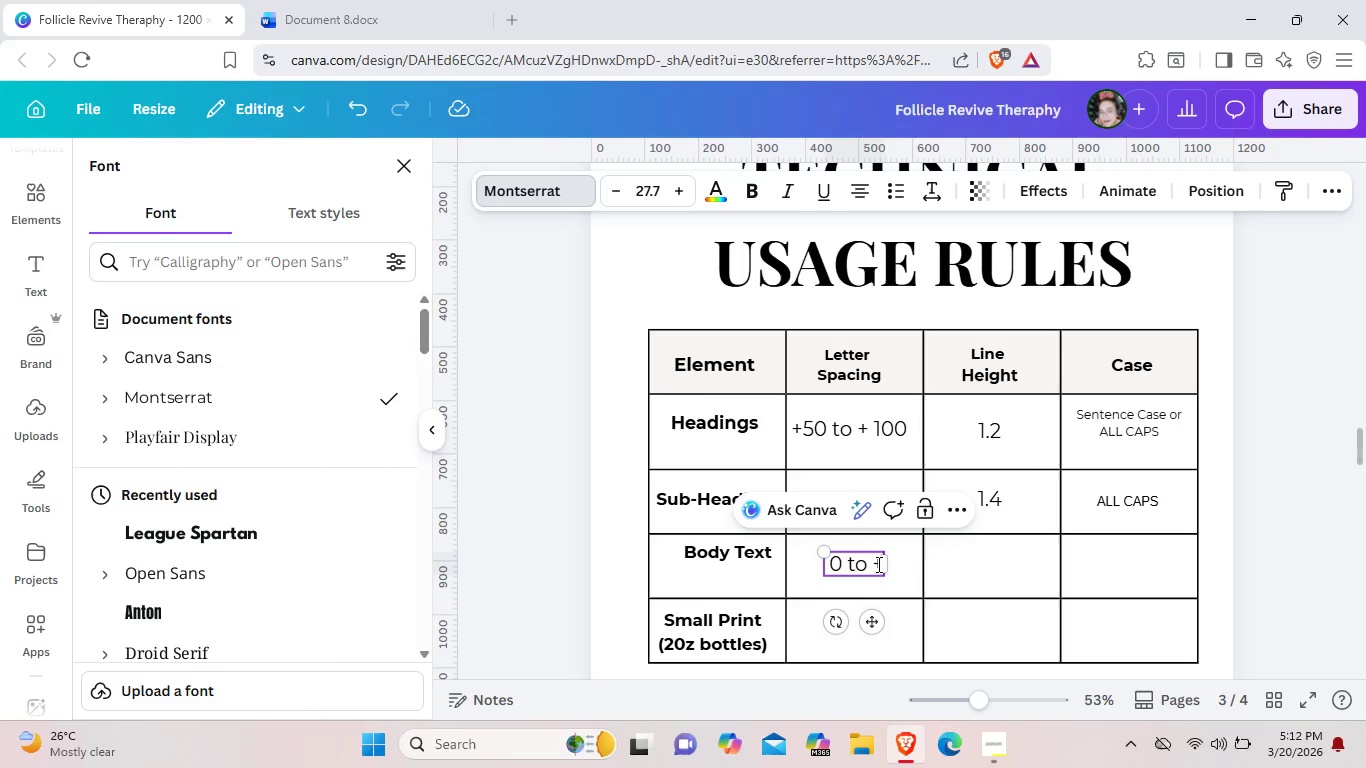 
key(Shift+Equal)
 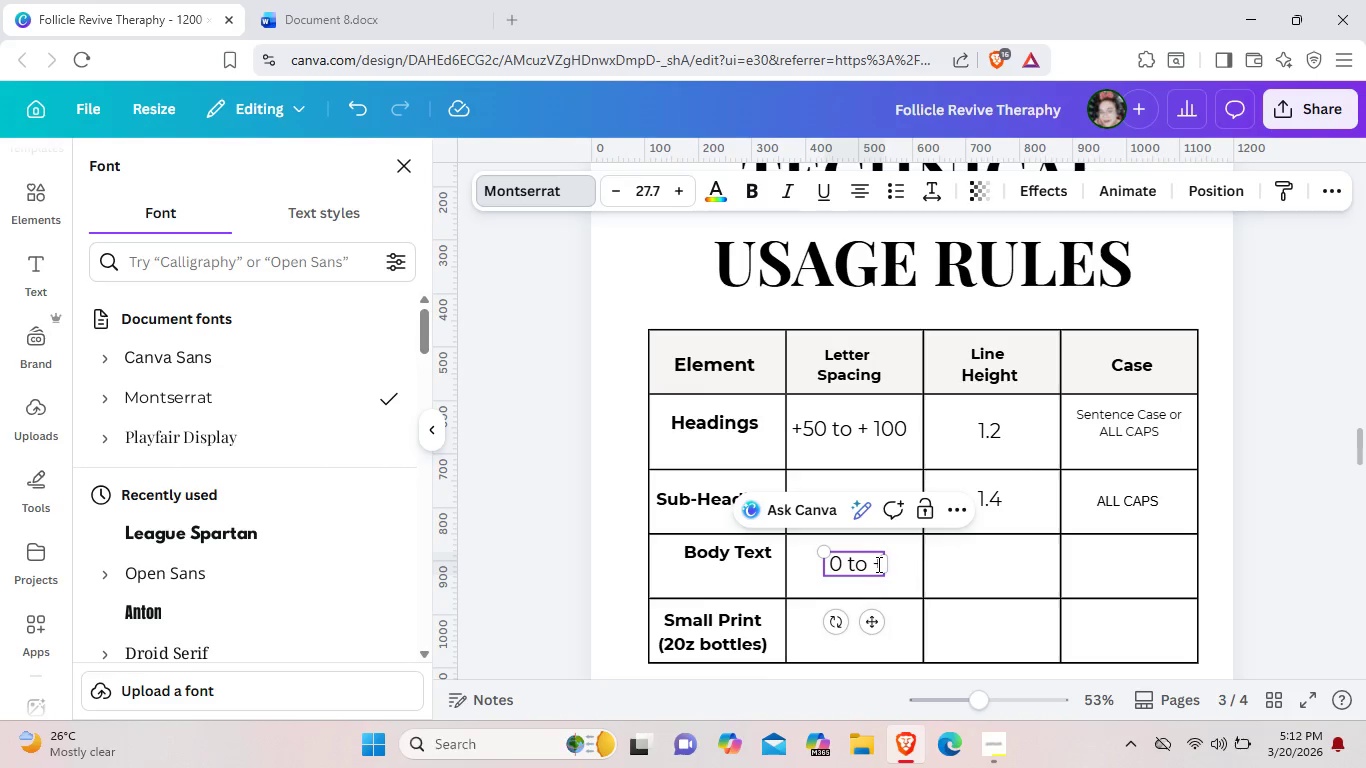 
type(20)
 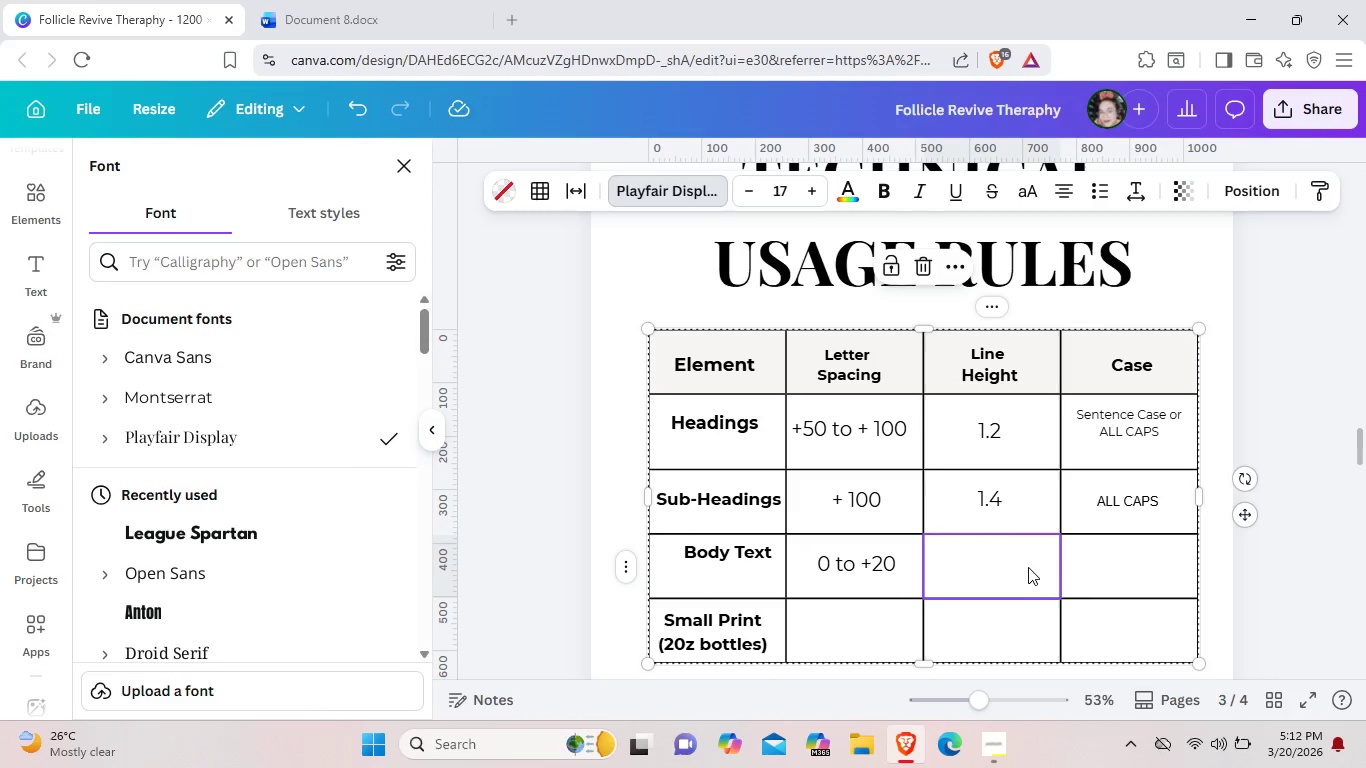 
wait(5.17)
 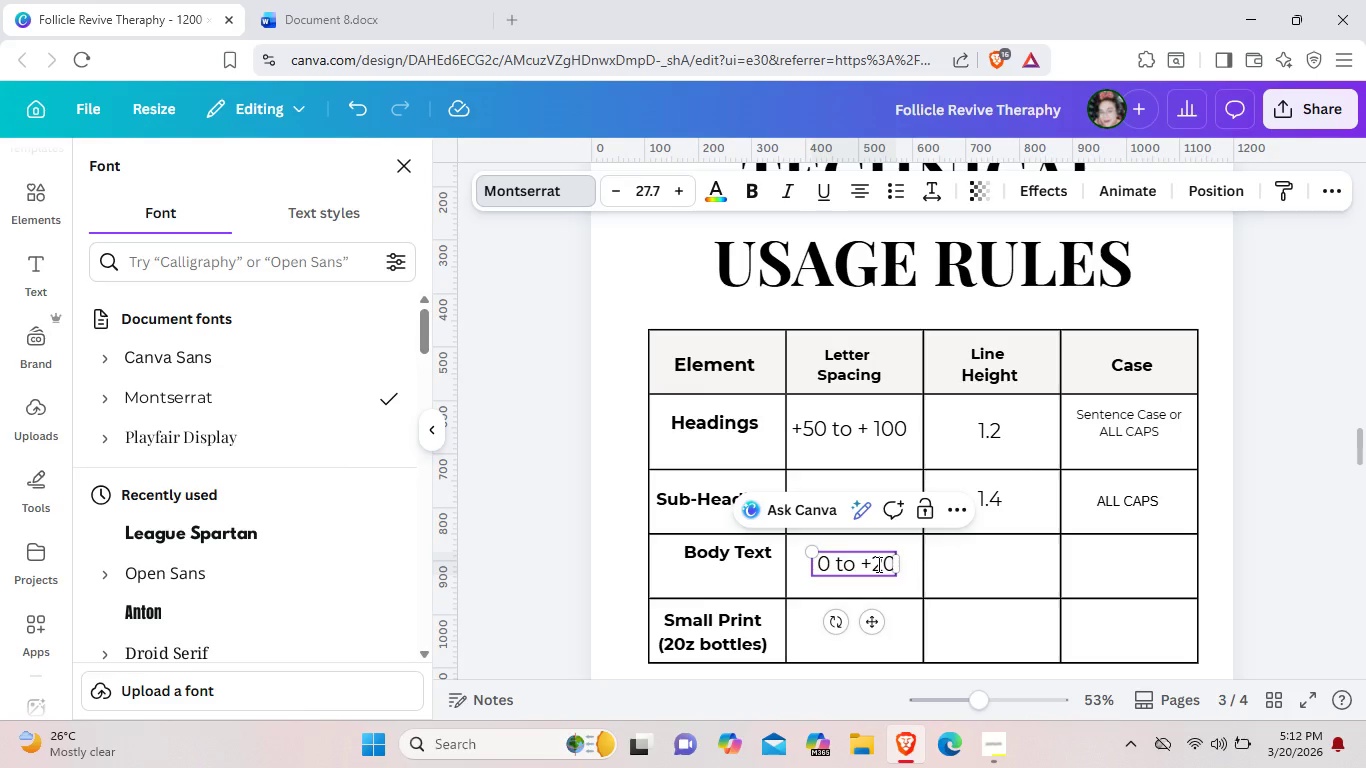 
left_click([997, 497])
 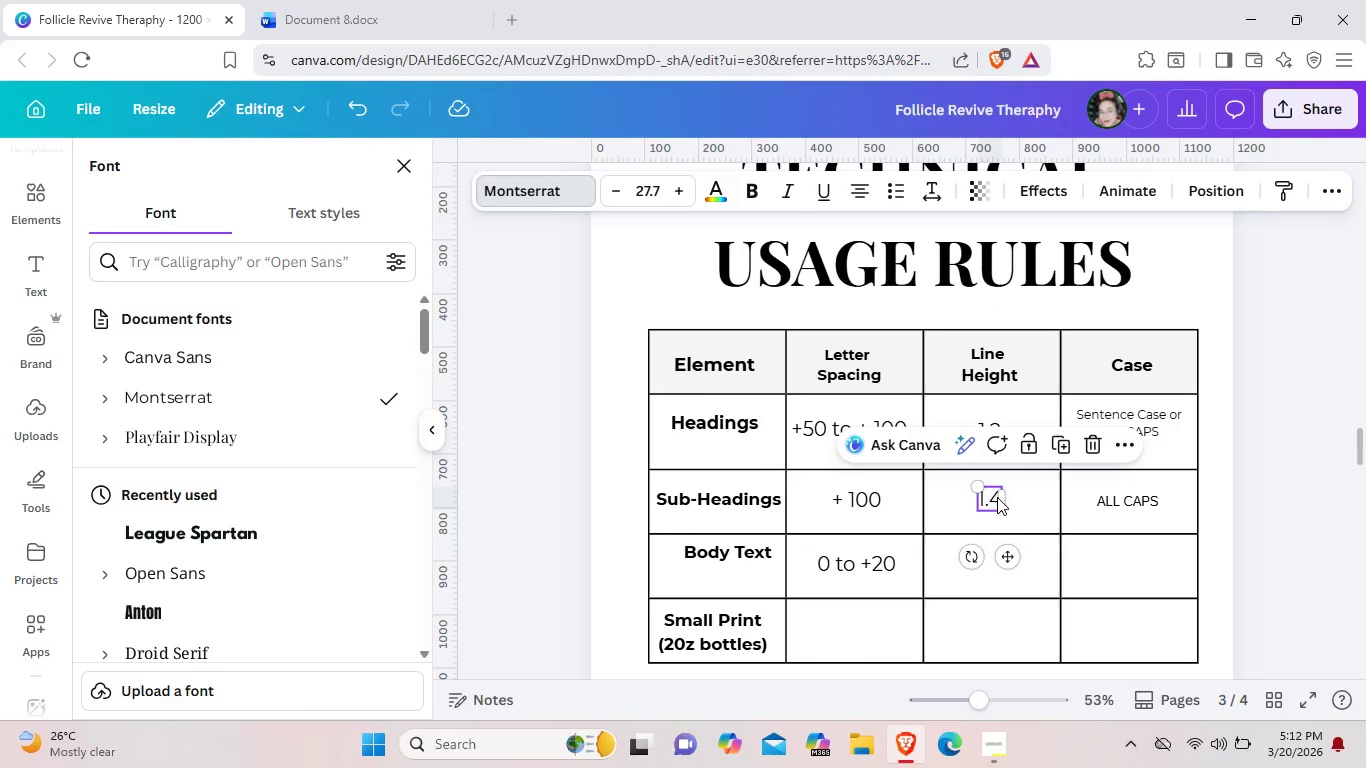 
key(Control+C)
 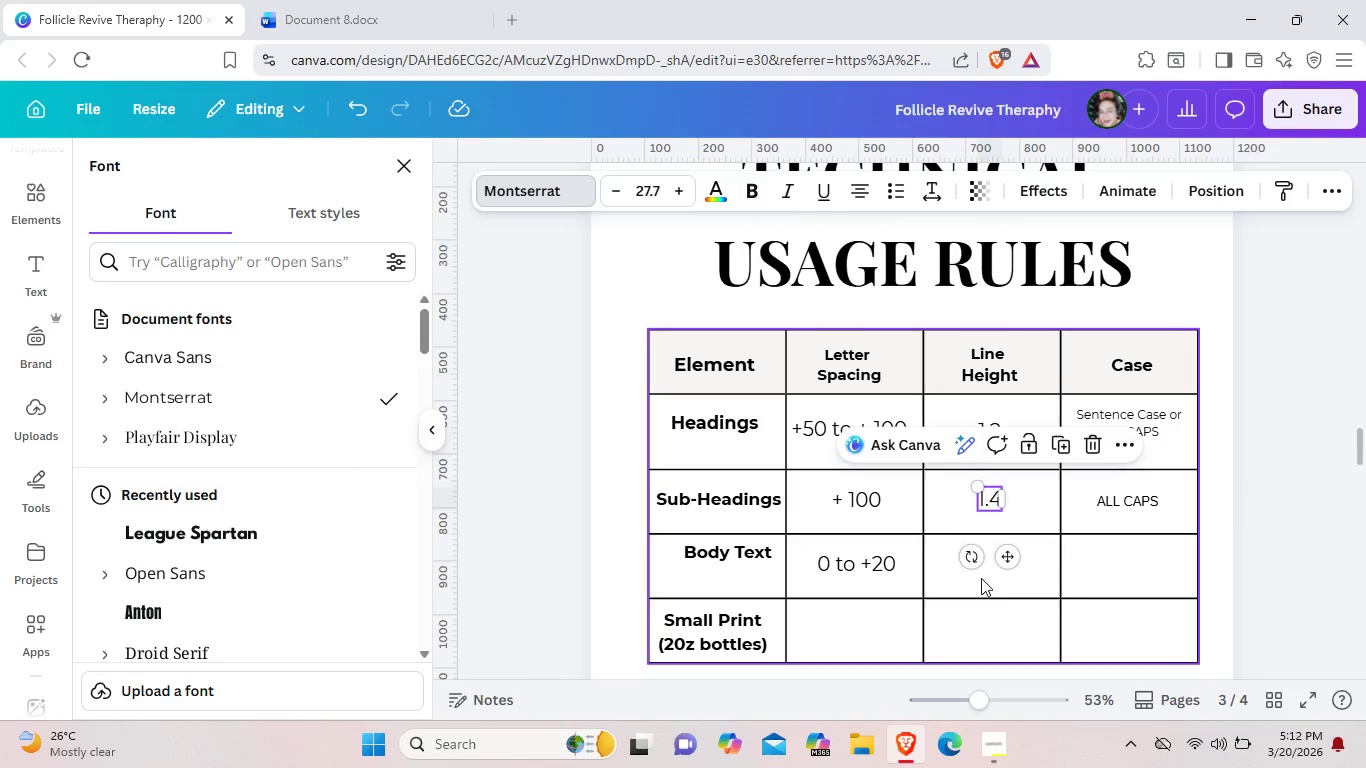 
left_click([981, 578])
 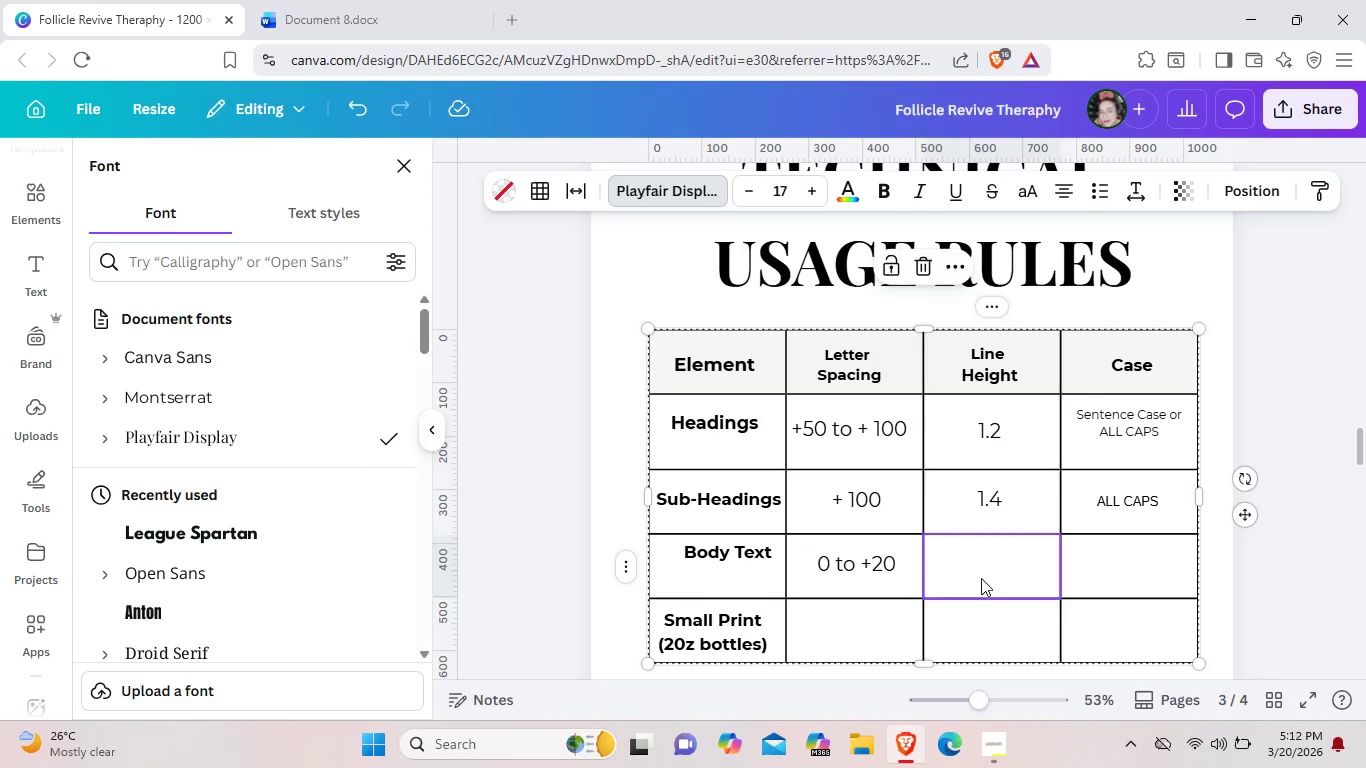 
key(Control+V)
 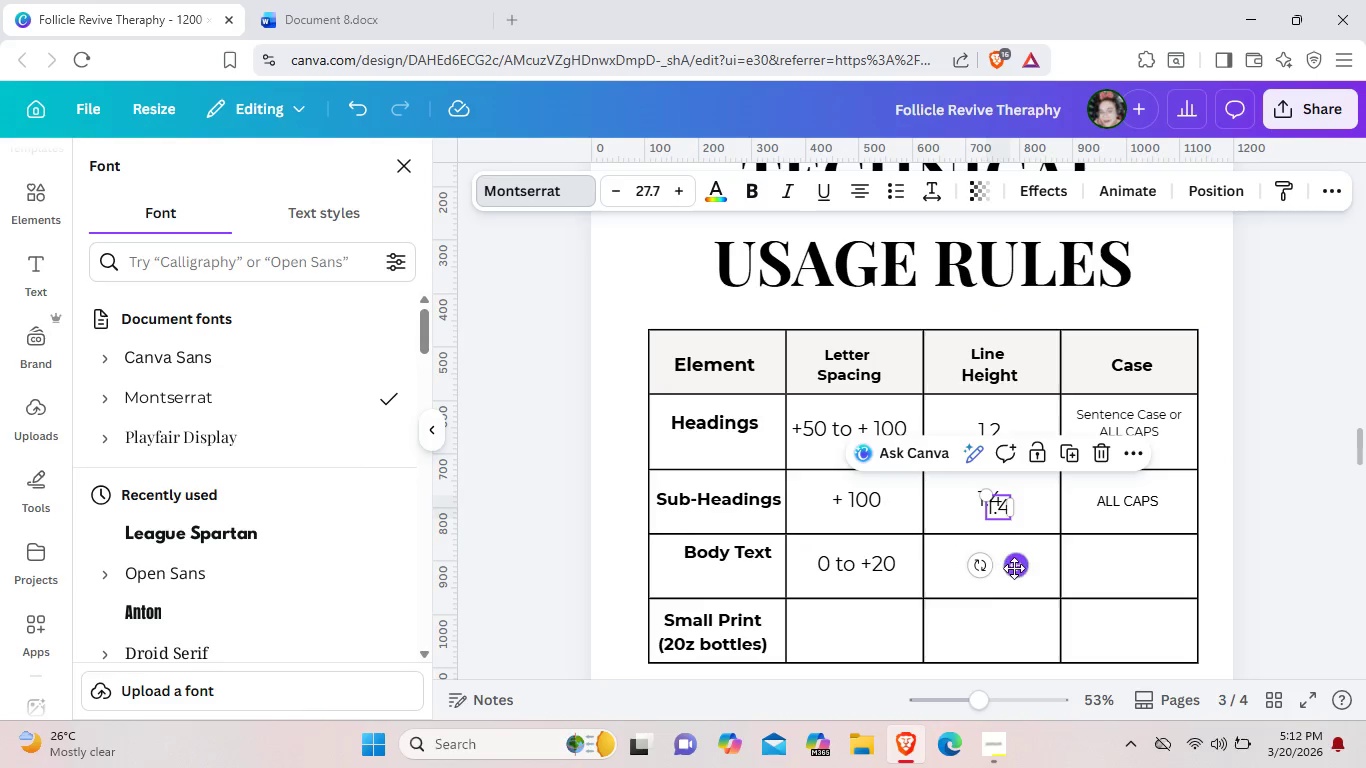 
left_click_drag(start_coordinate=[1015, 568], to_coordinate=[1005, 620])
 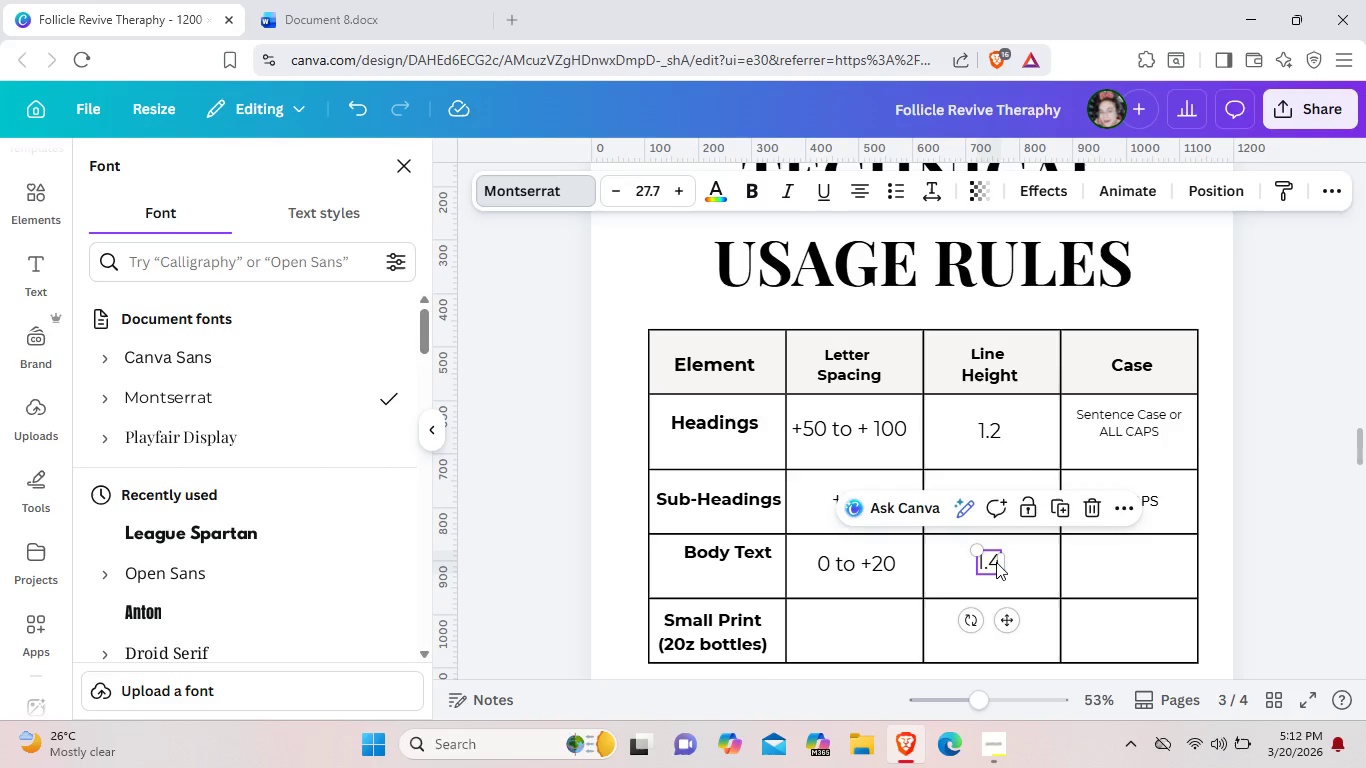 
left_click([997, 563])
 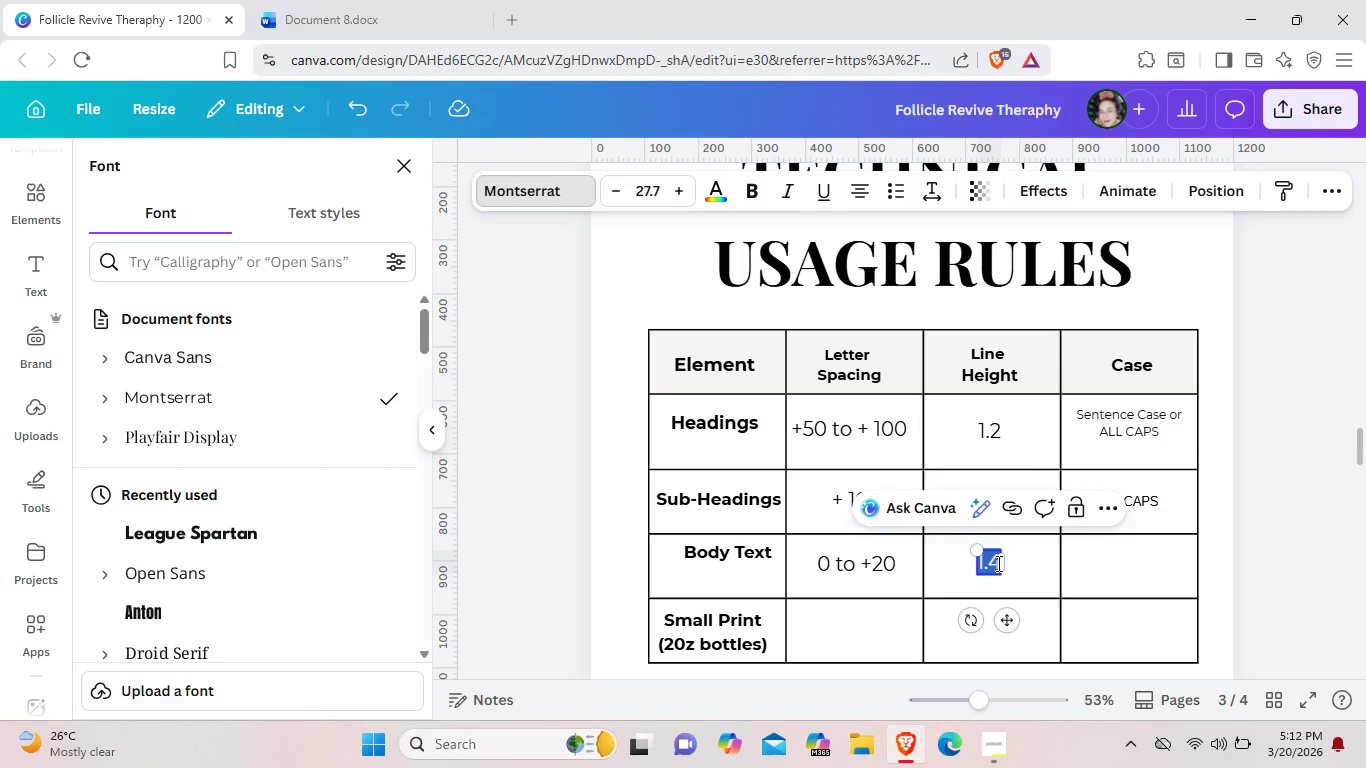 
left_click([997, 563])
 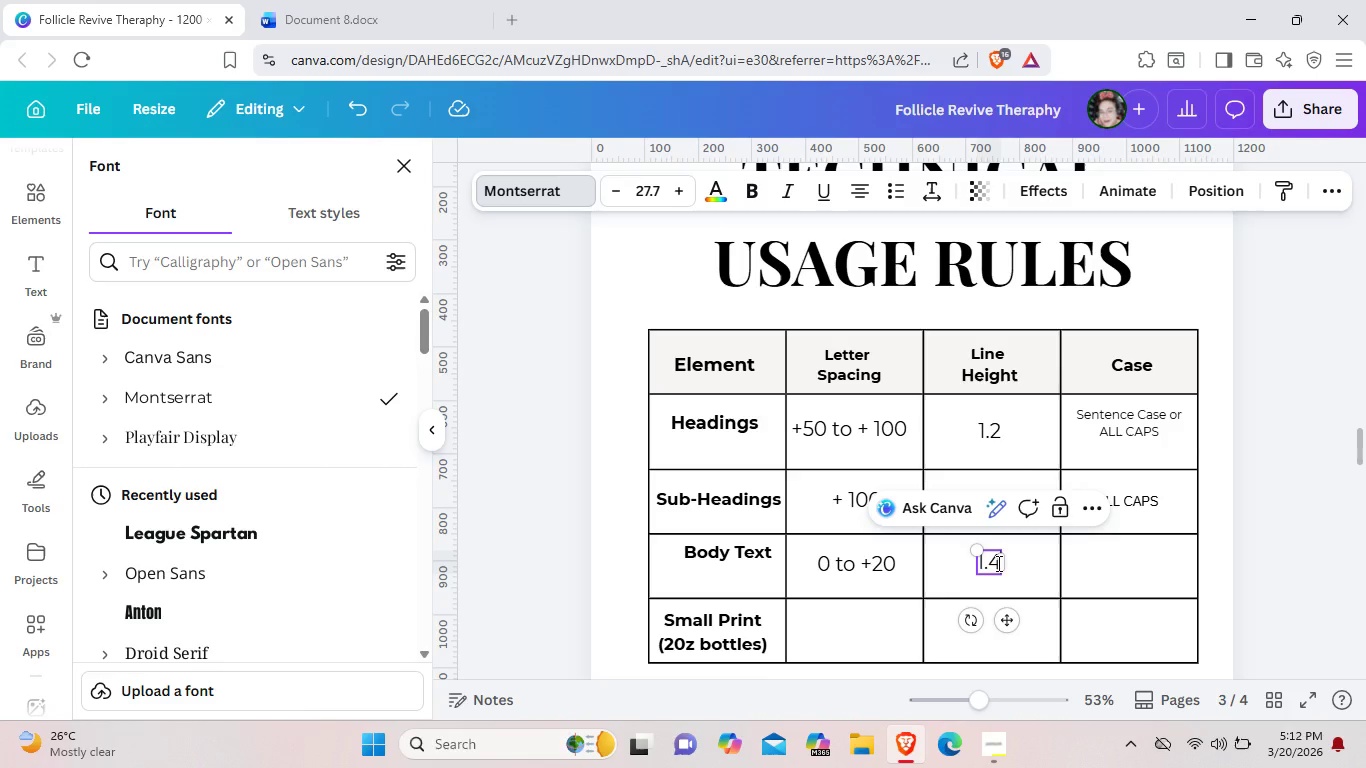 
key(Backspace)
type(5 to 1.6)
 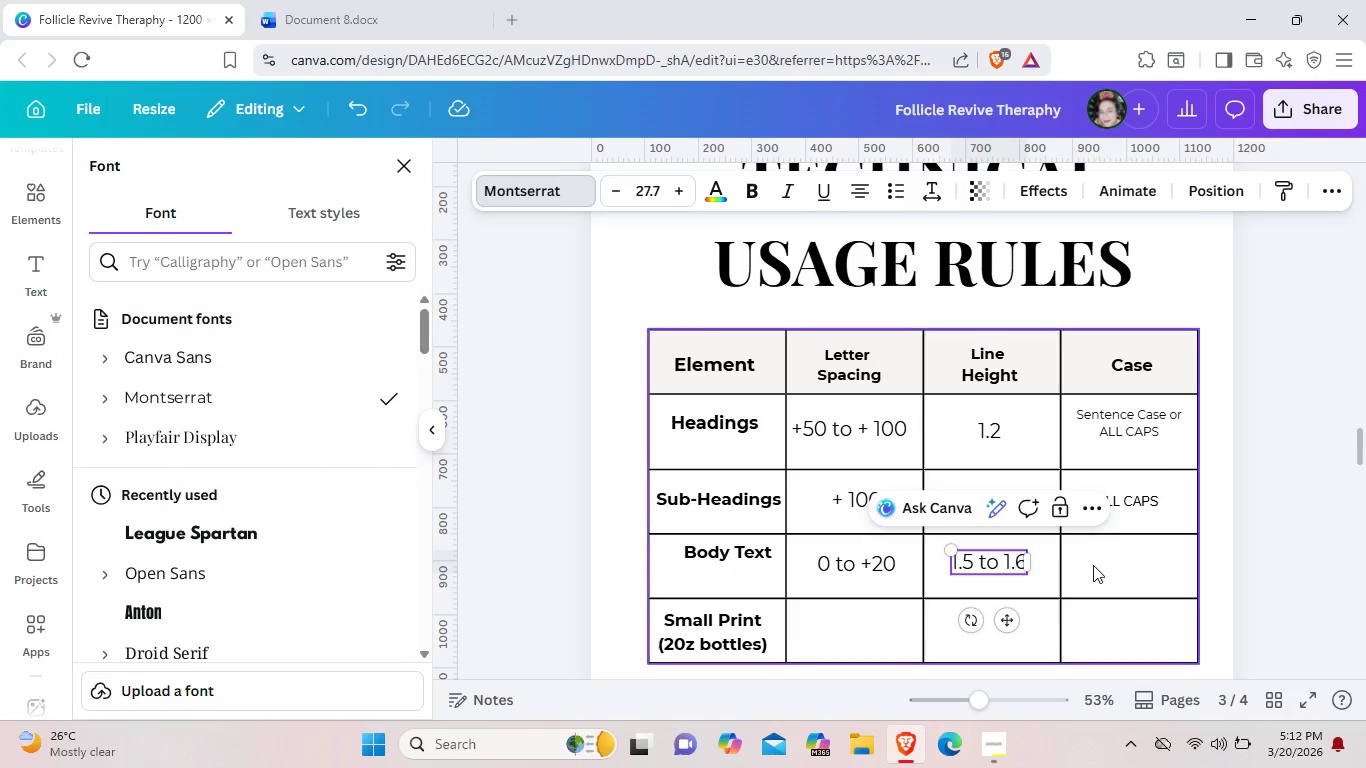 
left_click([1094, 565])
 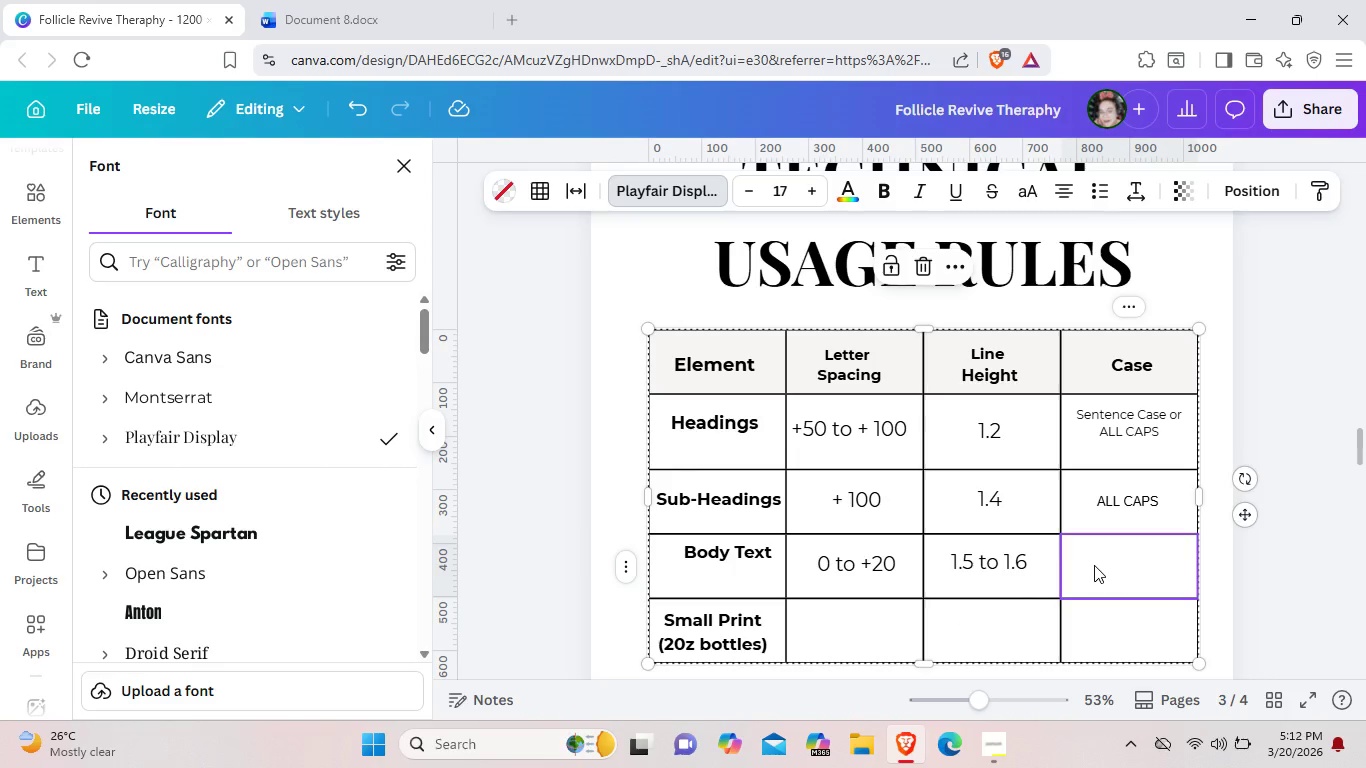 
left_click([1113, 497])
 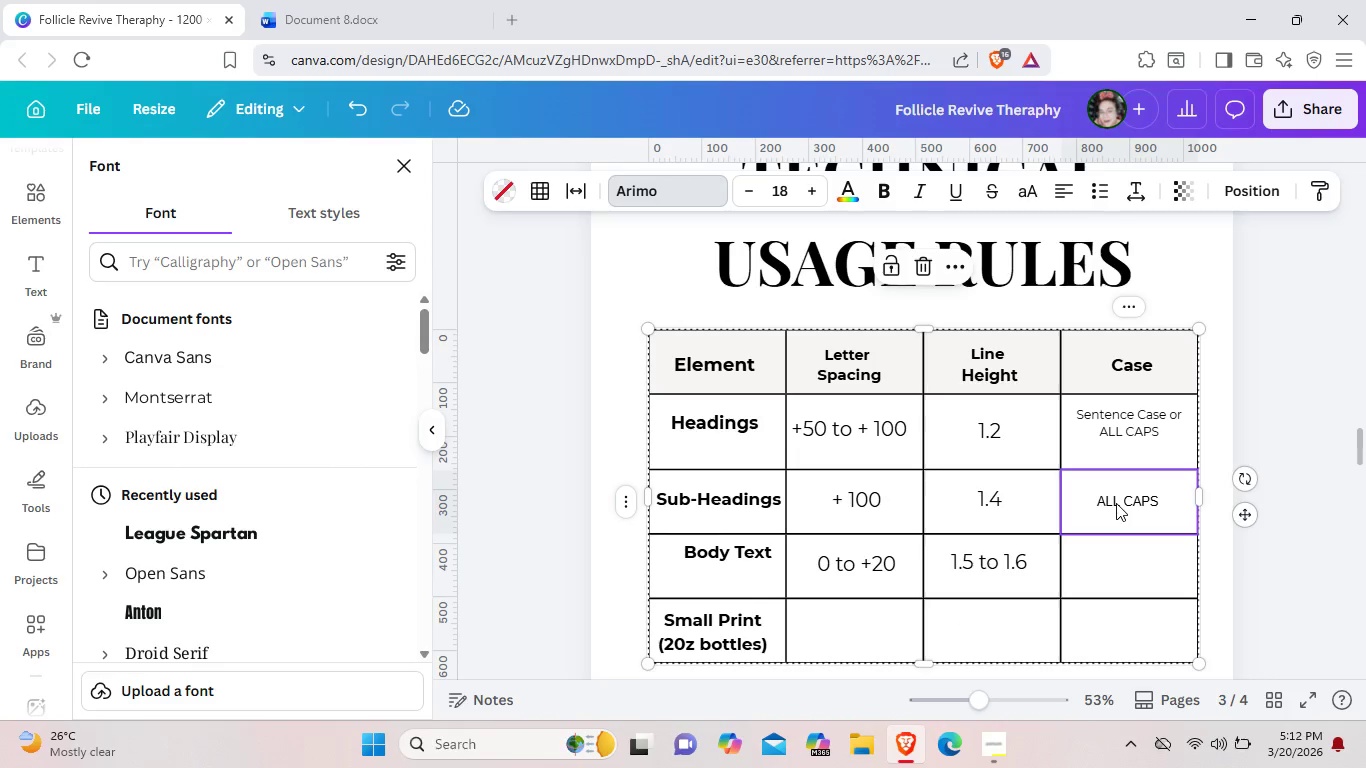 
left_click([1116, 503])
 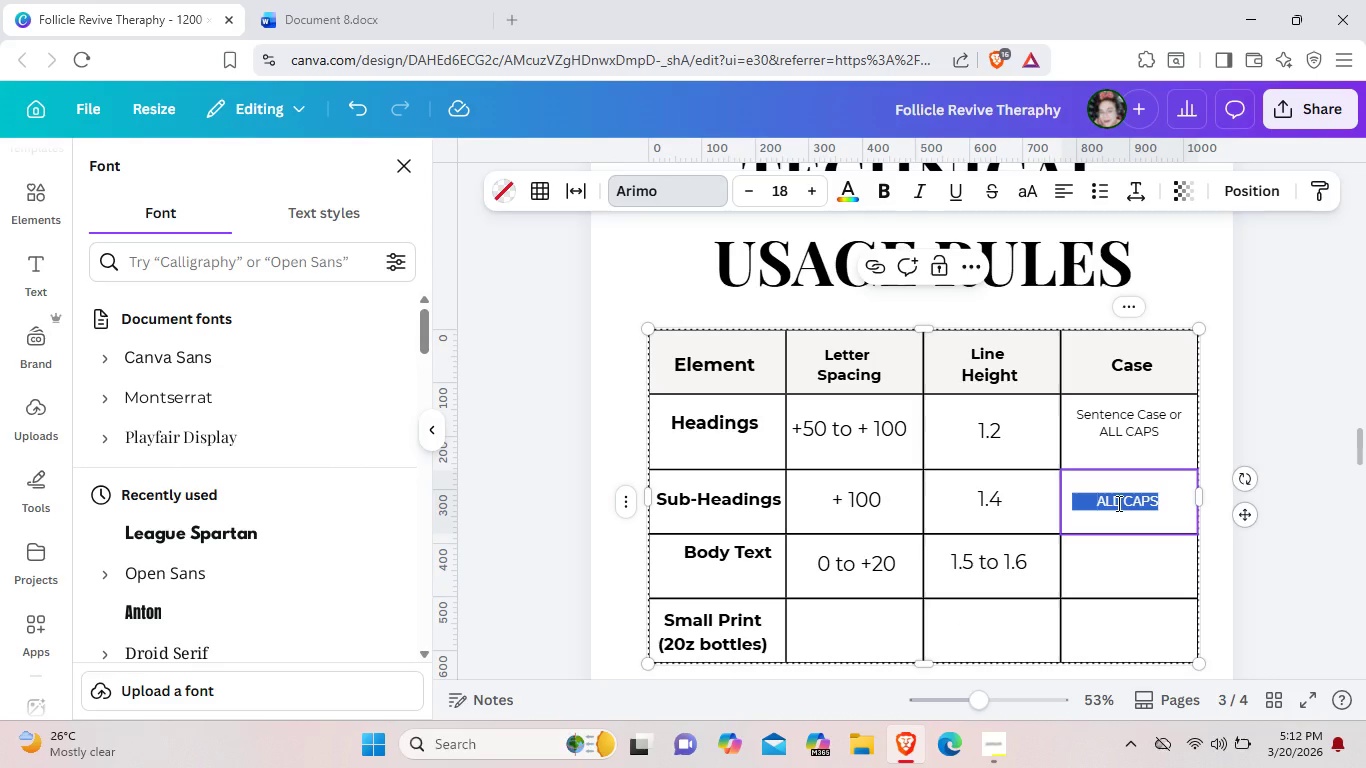 
key(Control+ControlLeft)
 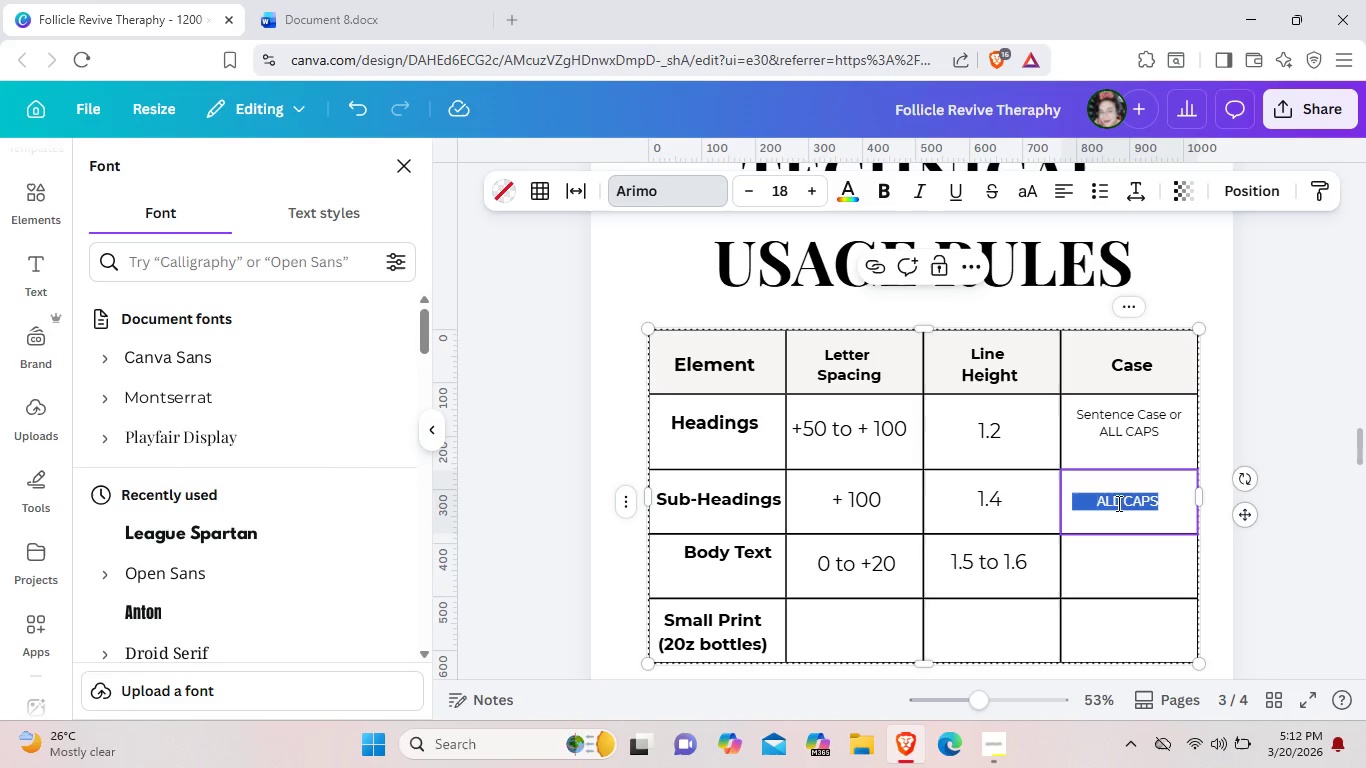 
key(Control+C)
 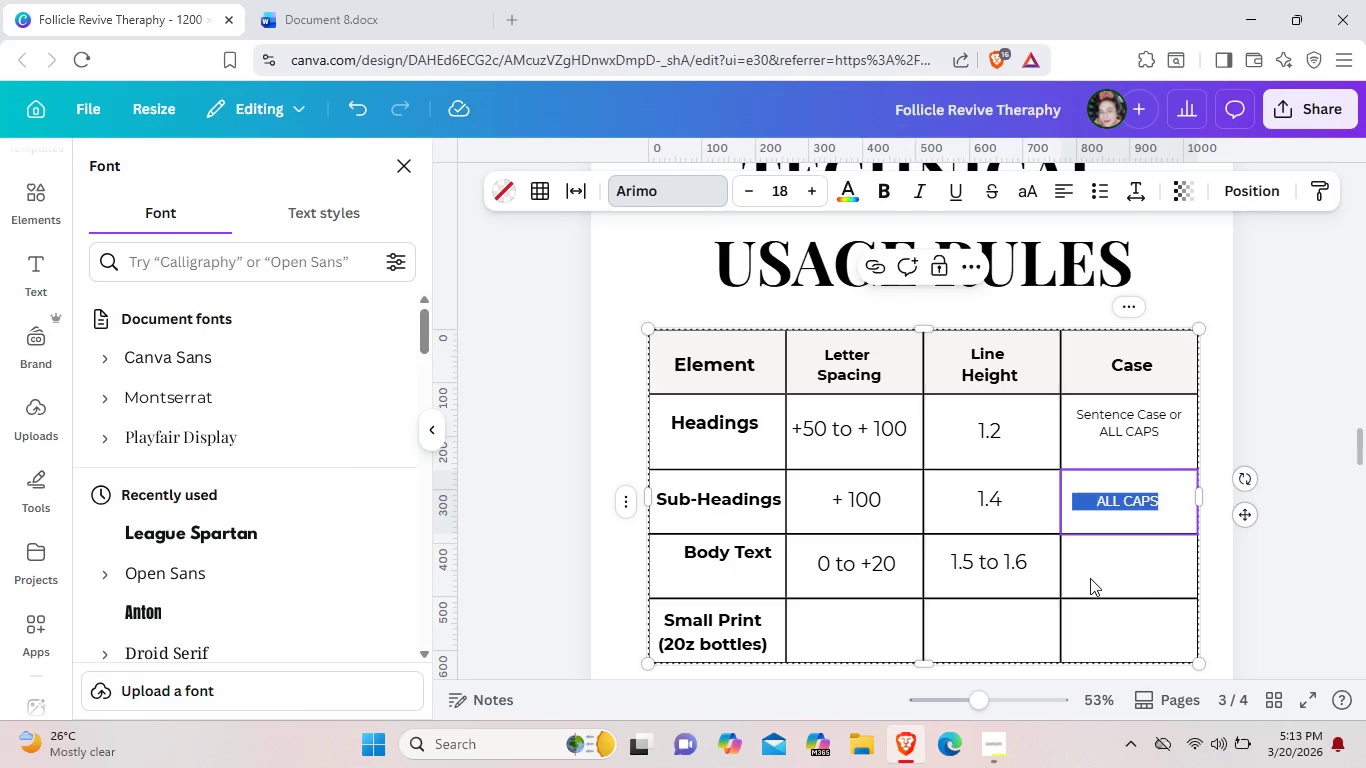 
key(Control+V)
 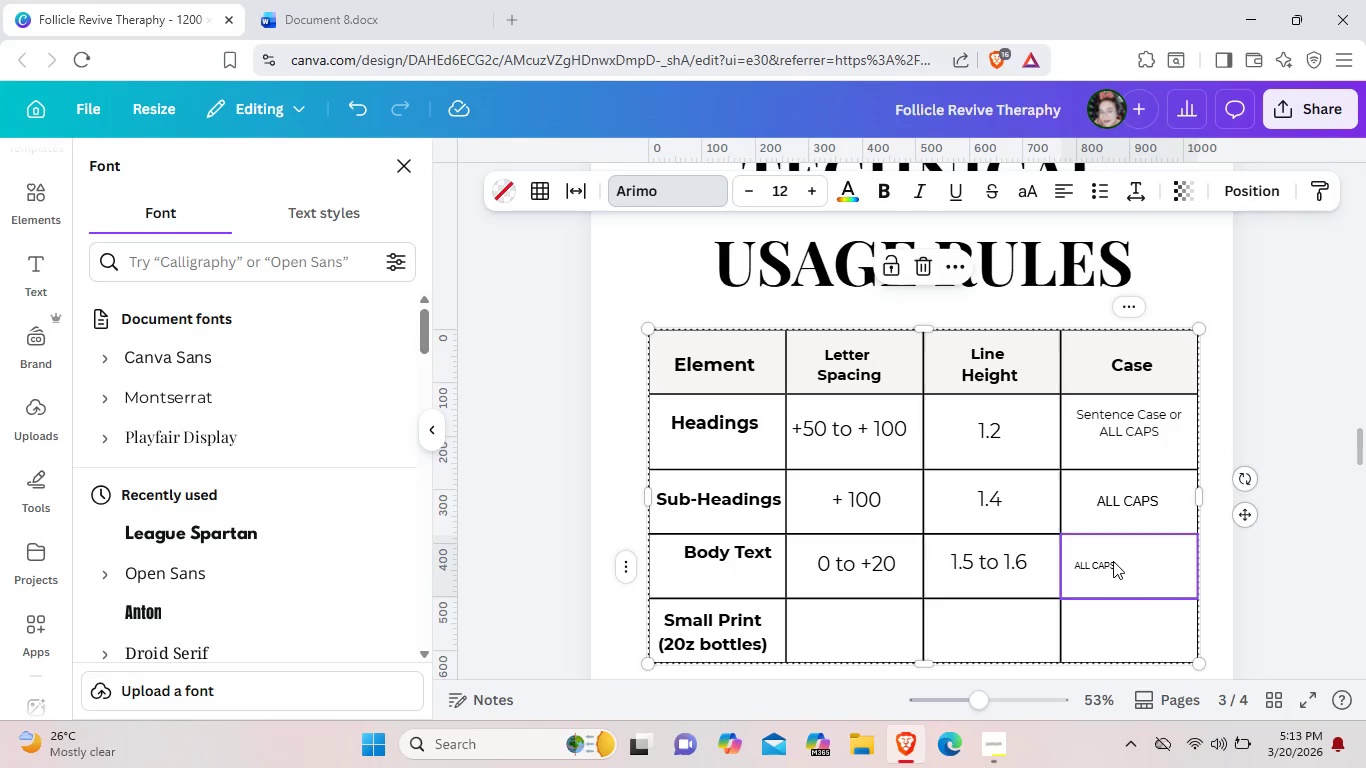 
double_click([1113, 561])
 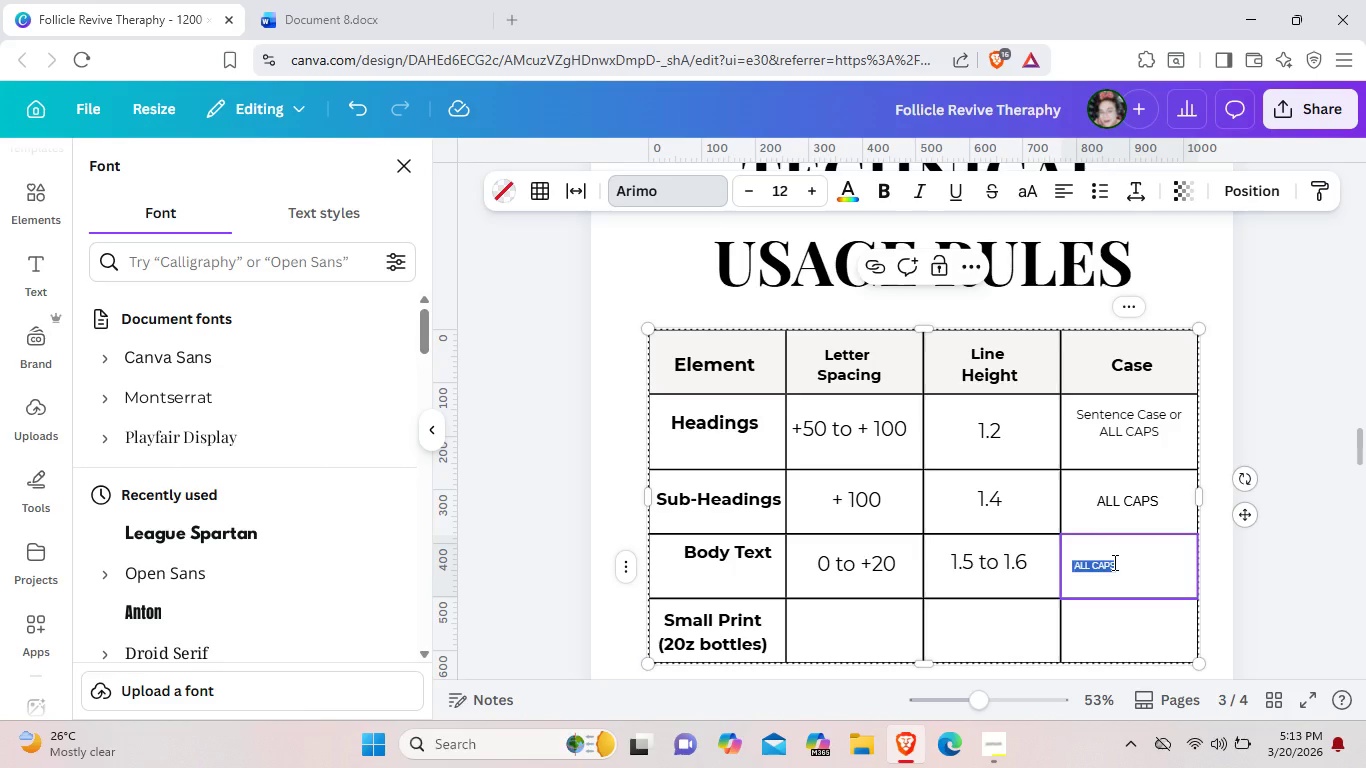 
left_click([1113, 562])
 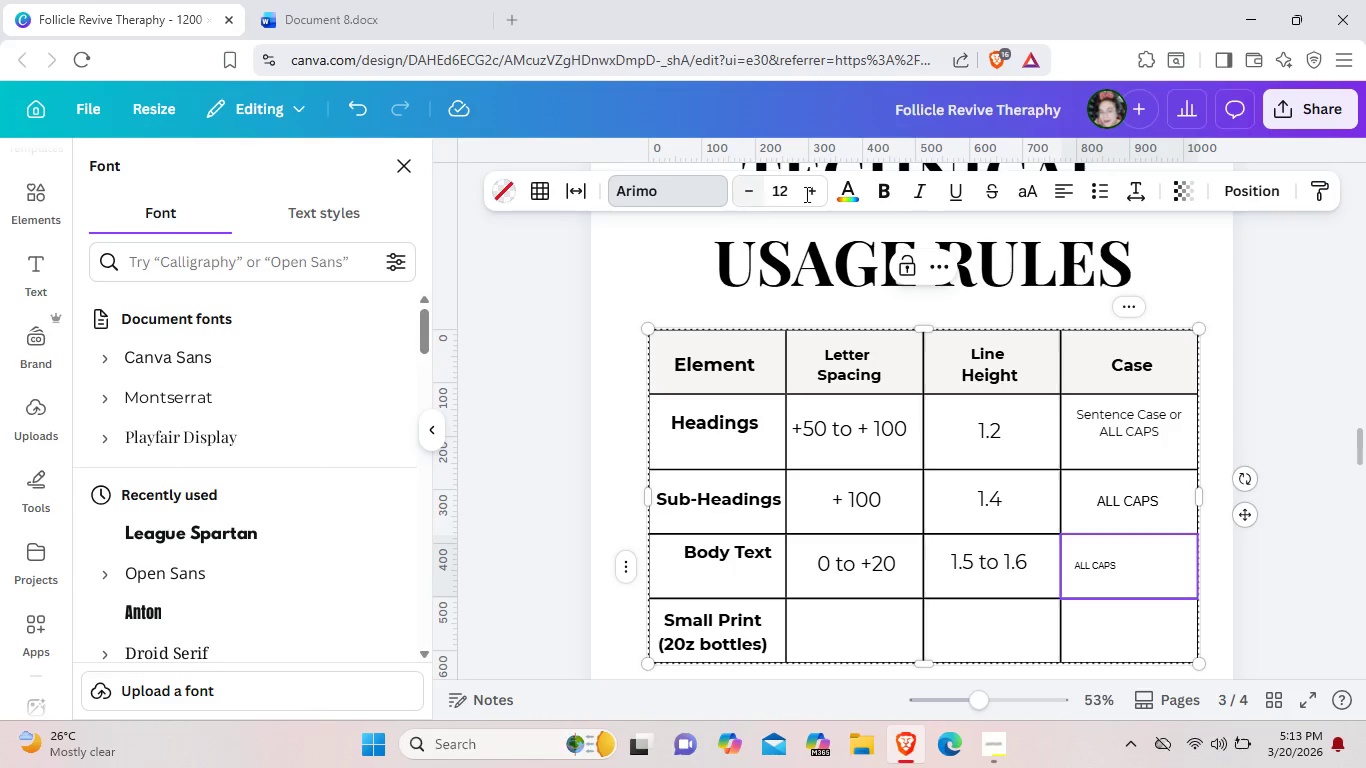 
double_click([813, 193])
 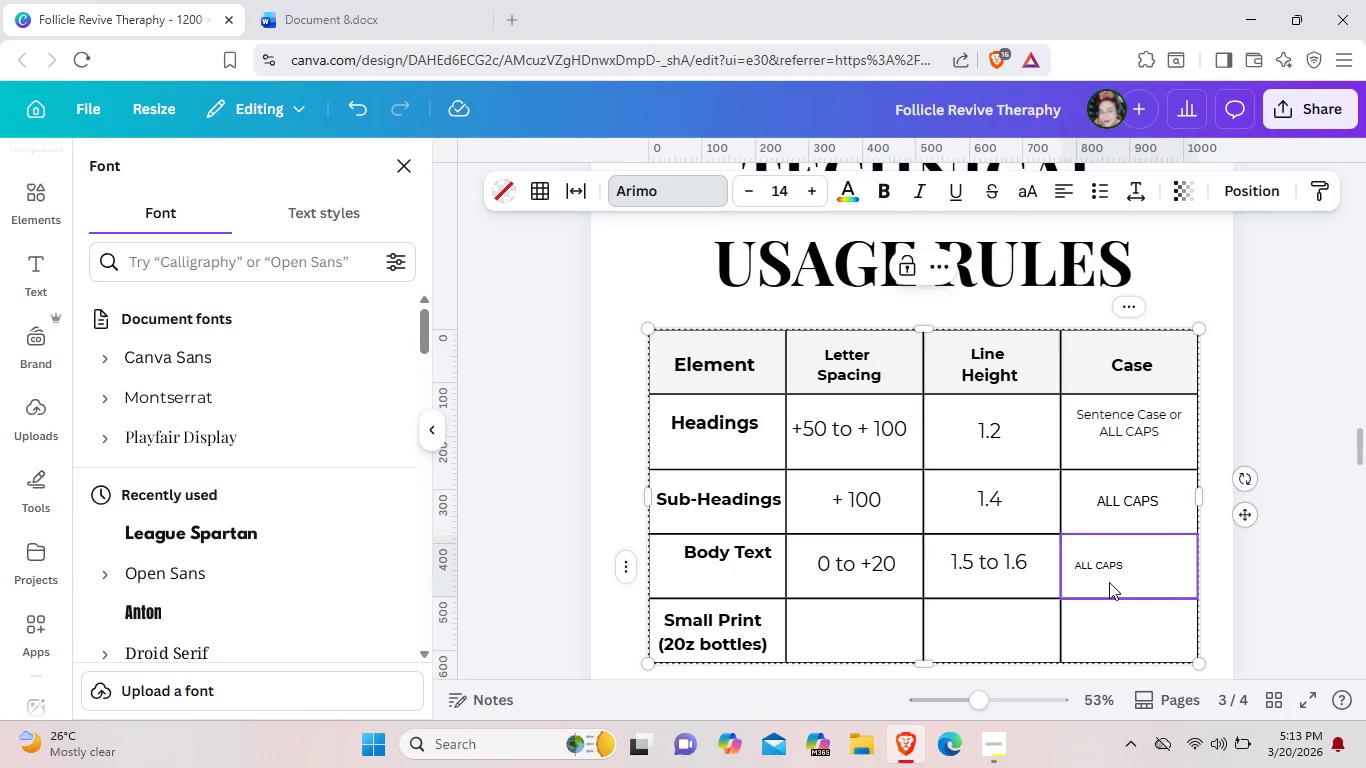 
key(Backspace)
key(Backspace)
key(Backspace)
key(Backspace)
key(Backspace)
key(Backspace)
key(Backspace)
key(Backspace)
type(Sente)
key(Backspace)
type(ence case)
 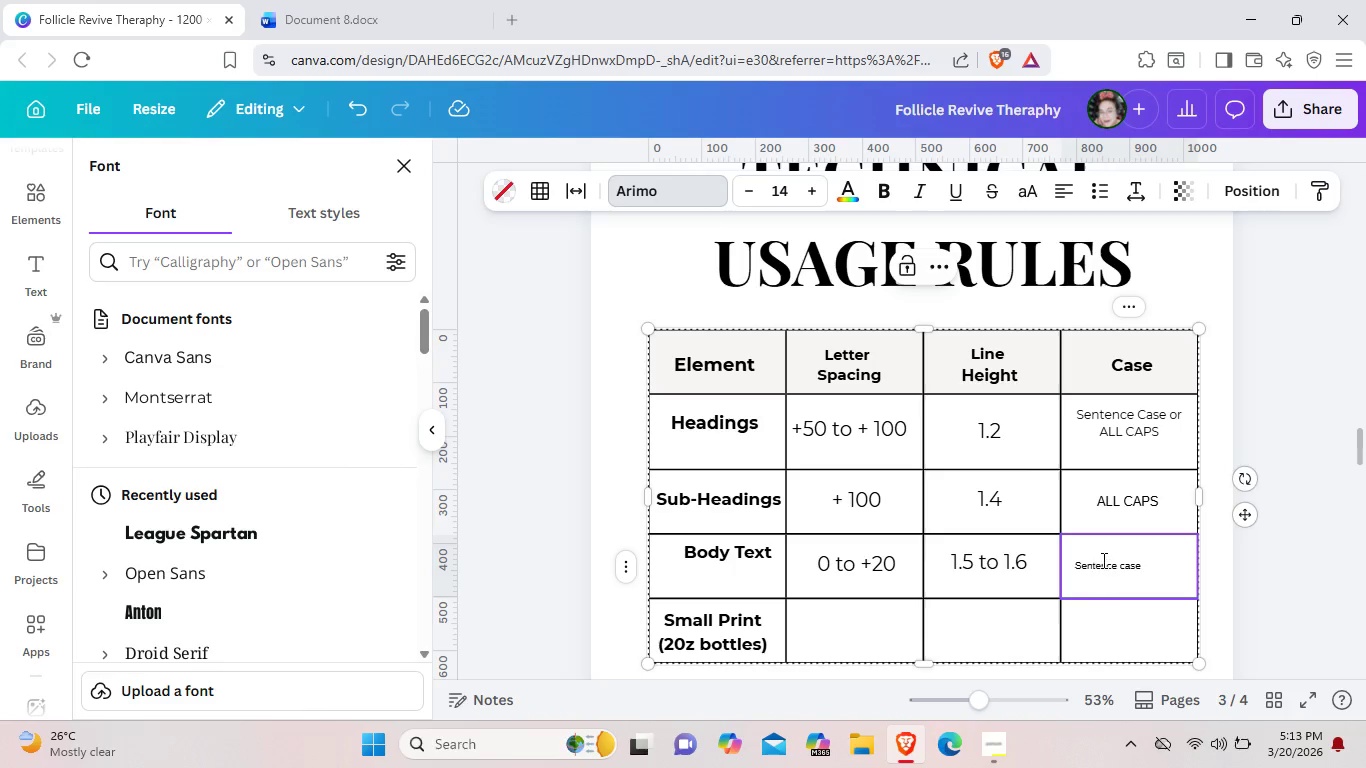 
left_click([1096, 566])
 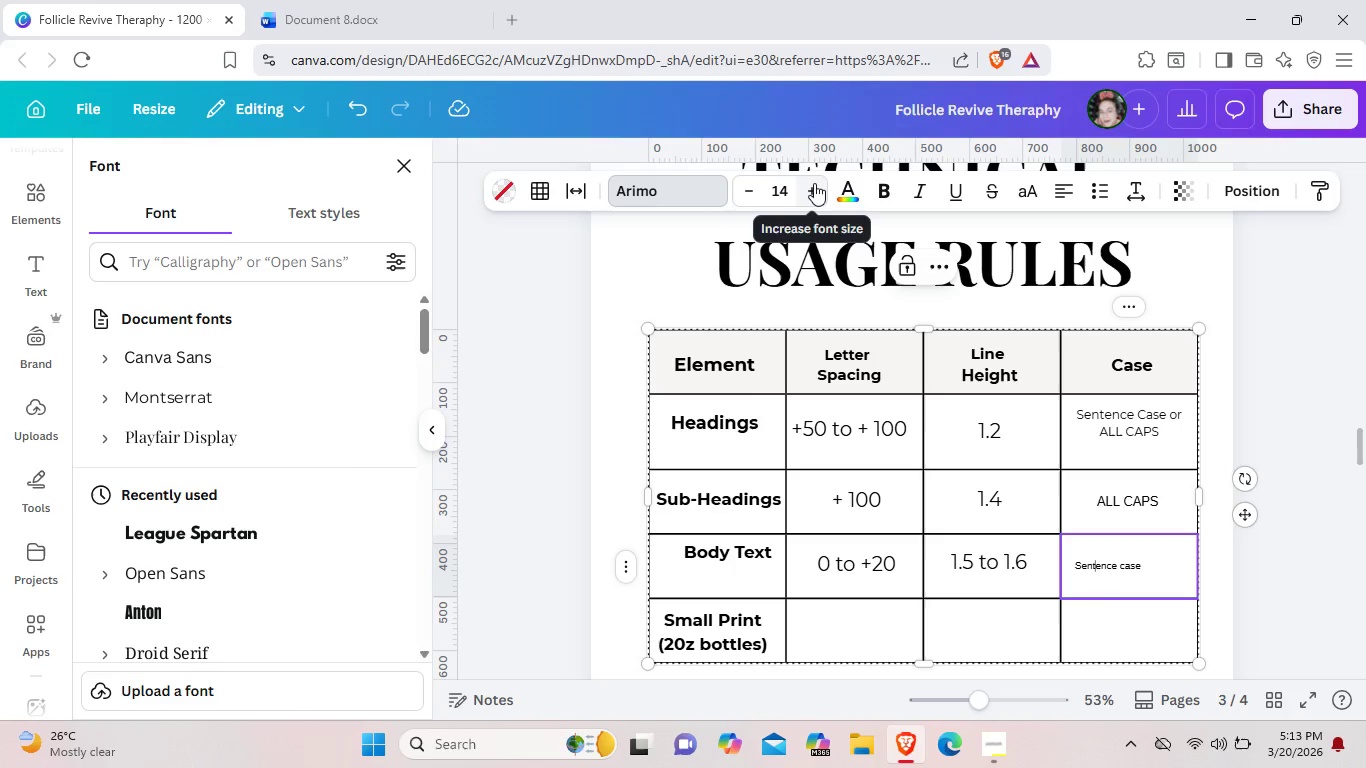 
double_click([814, 183])
 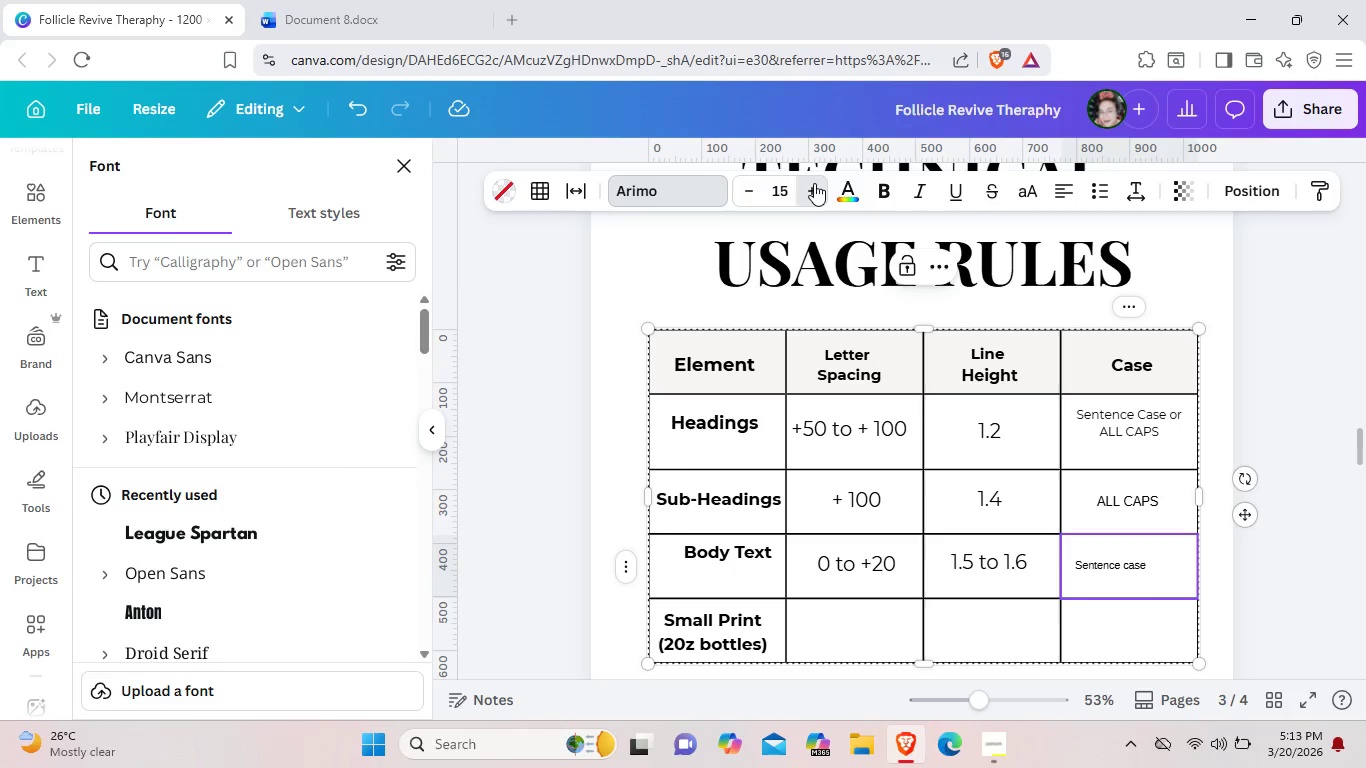 
triple_click([814, 183])
 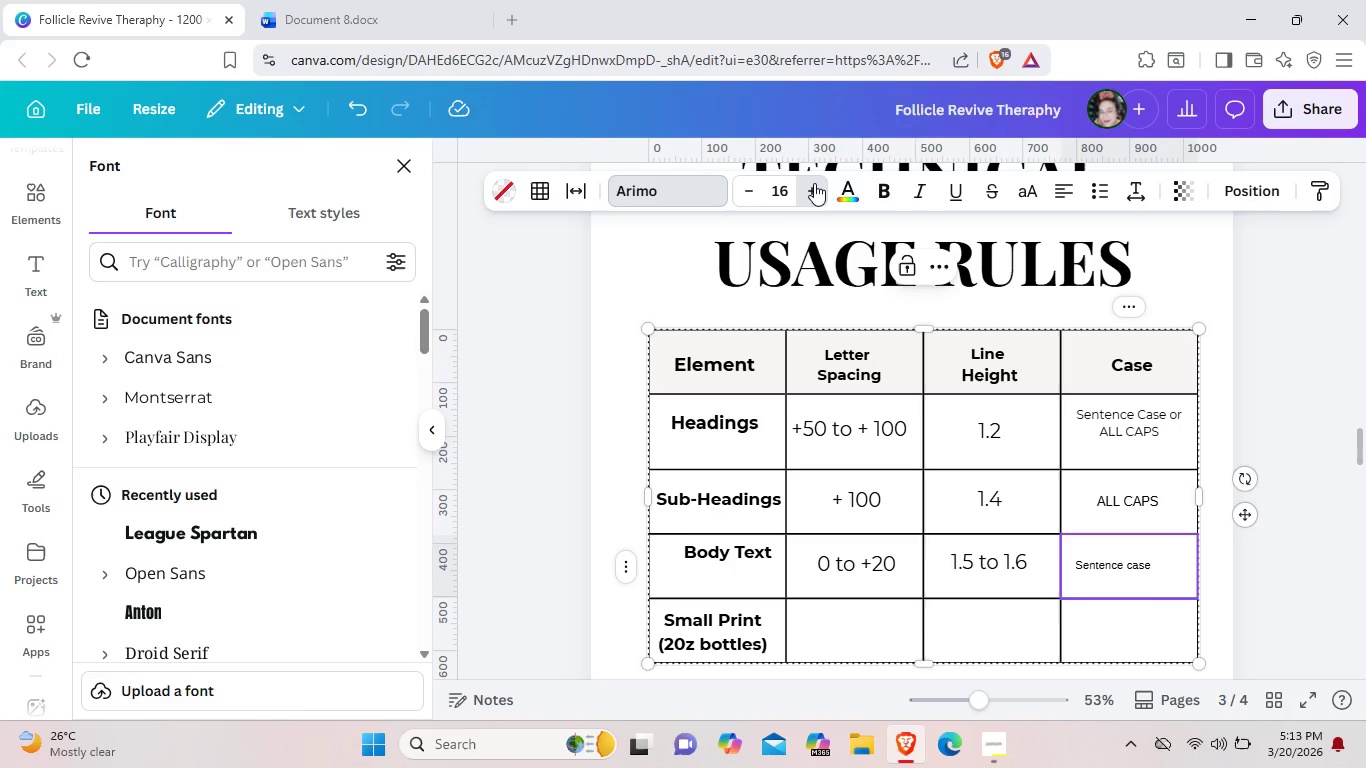 
triple_click([814, 183])
 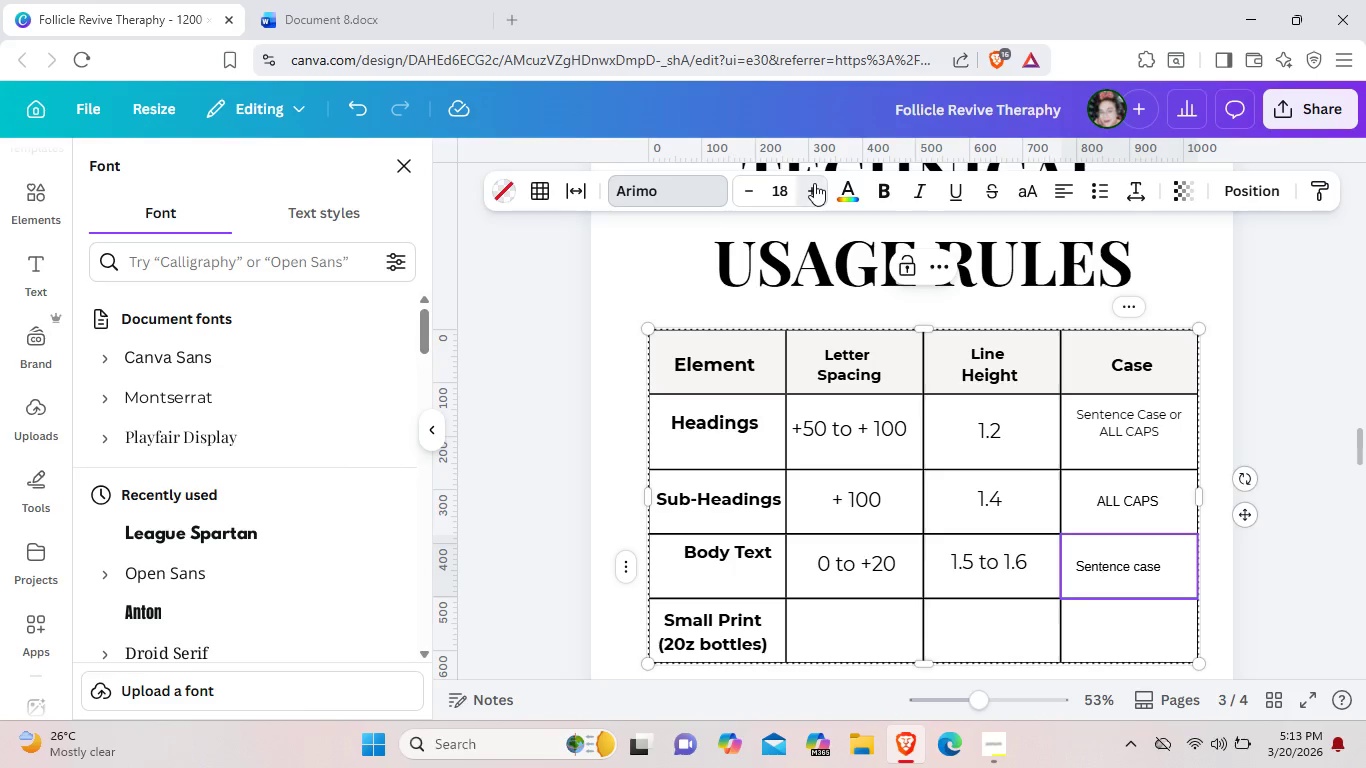 
triple_click([814, 183])
 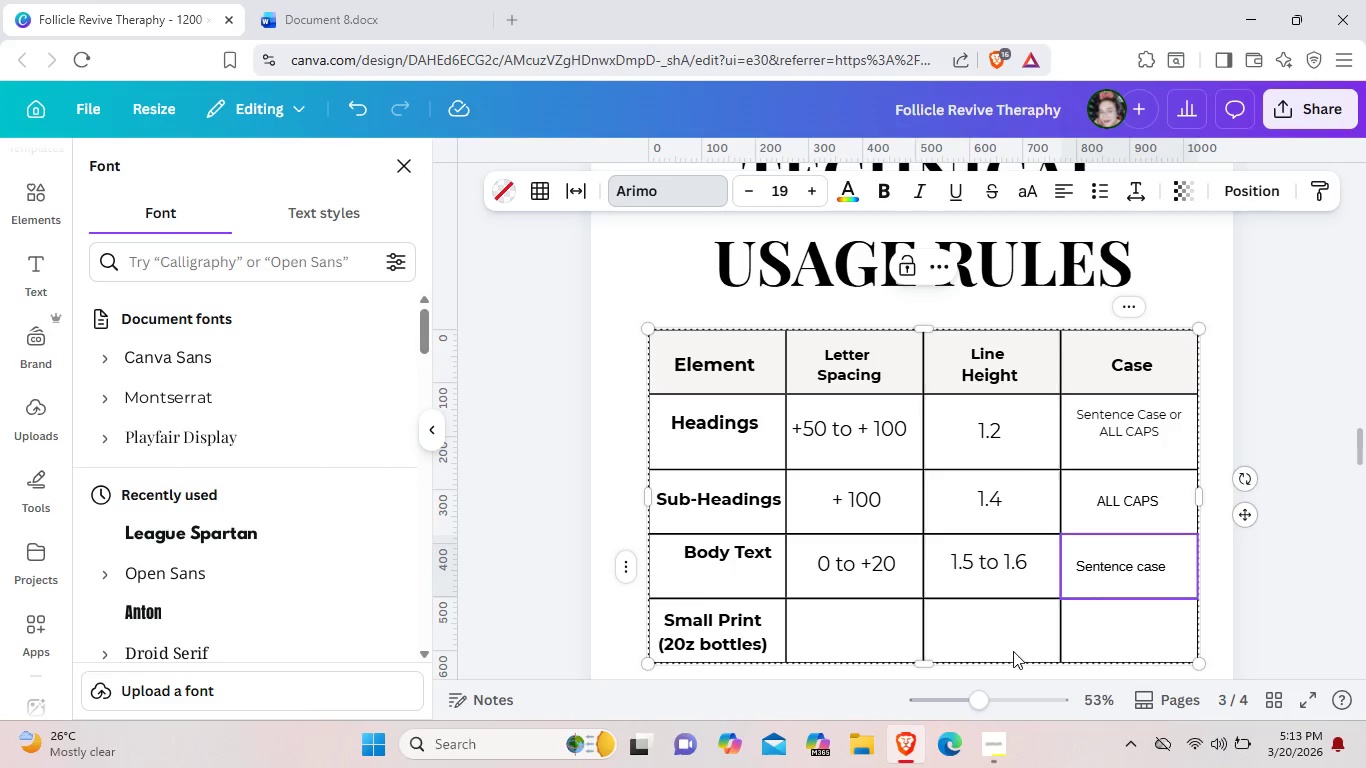 
left_click([996, 644])
 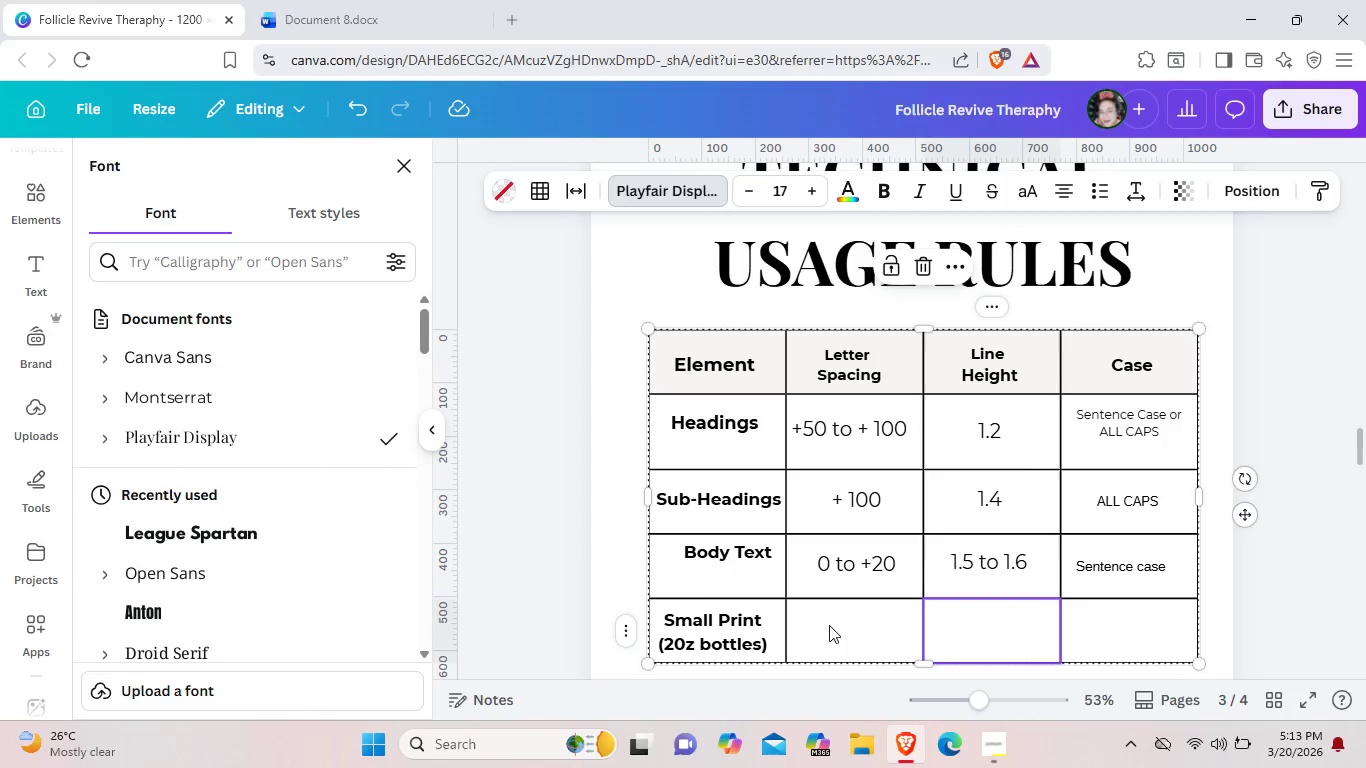 
left_click([829, 625])
 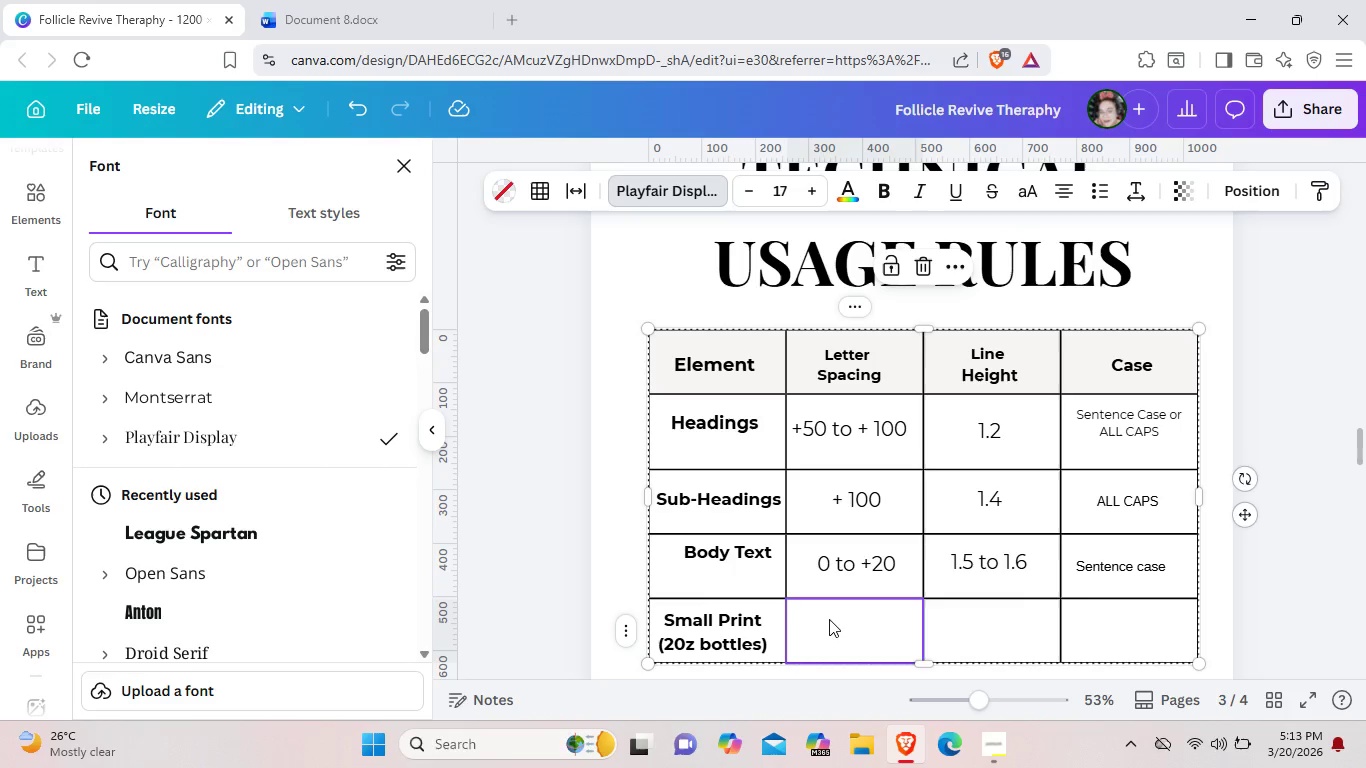 
left_click([838, 567])
 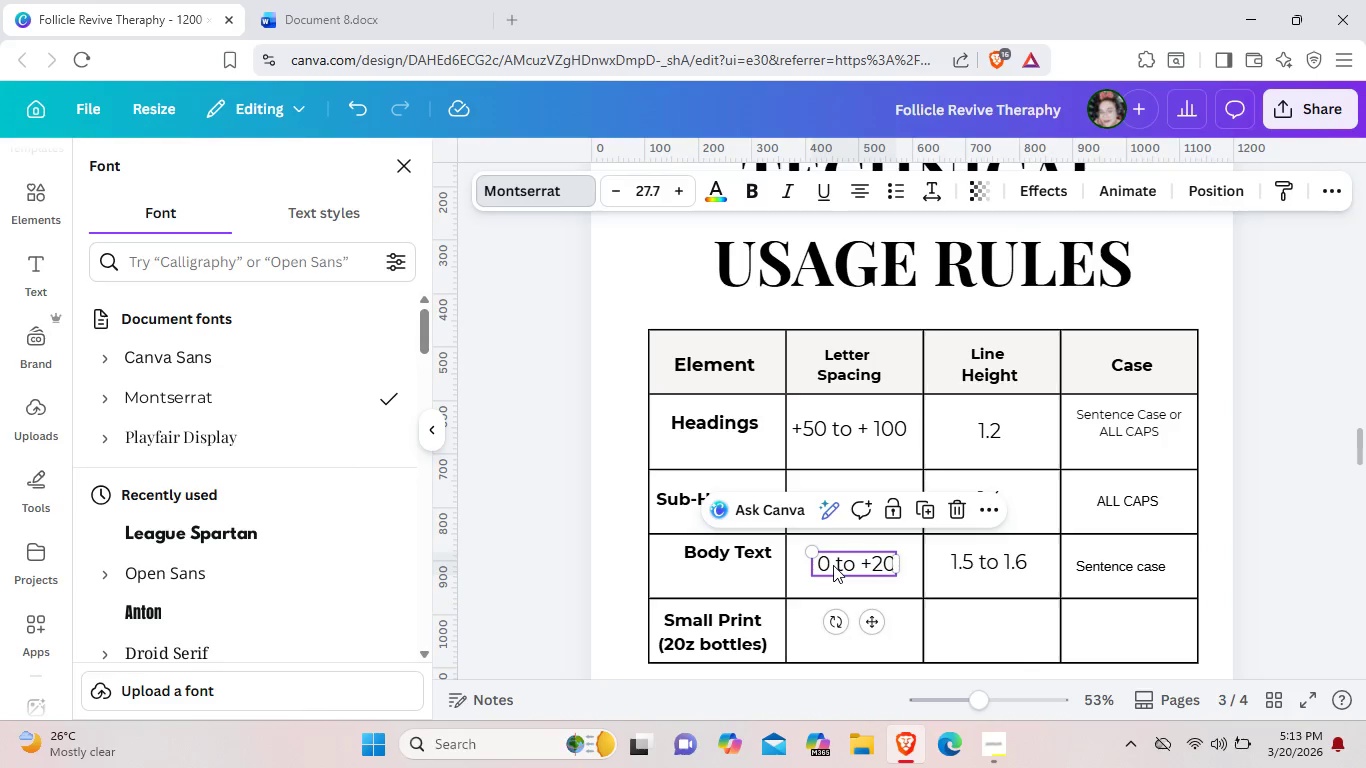 
key(Control+C)
 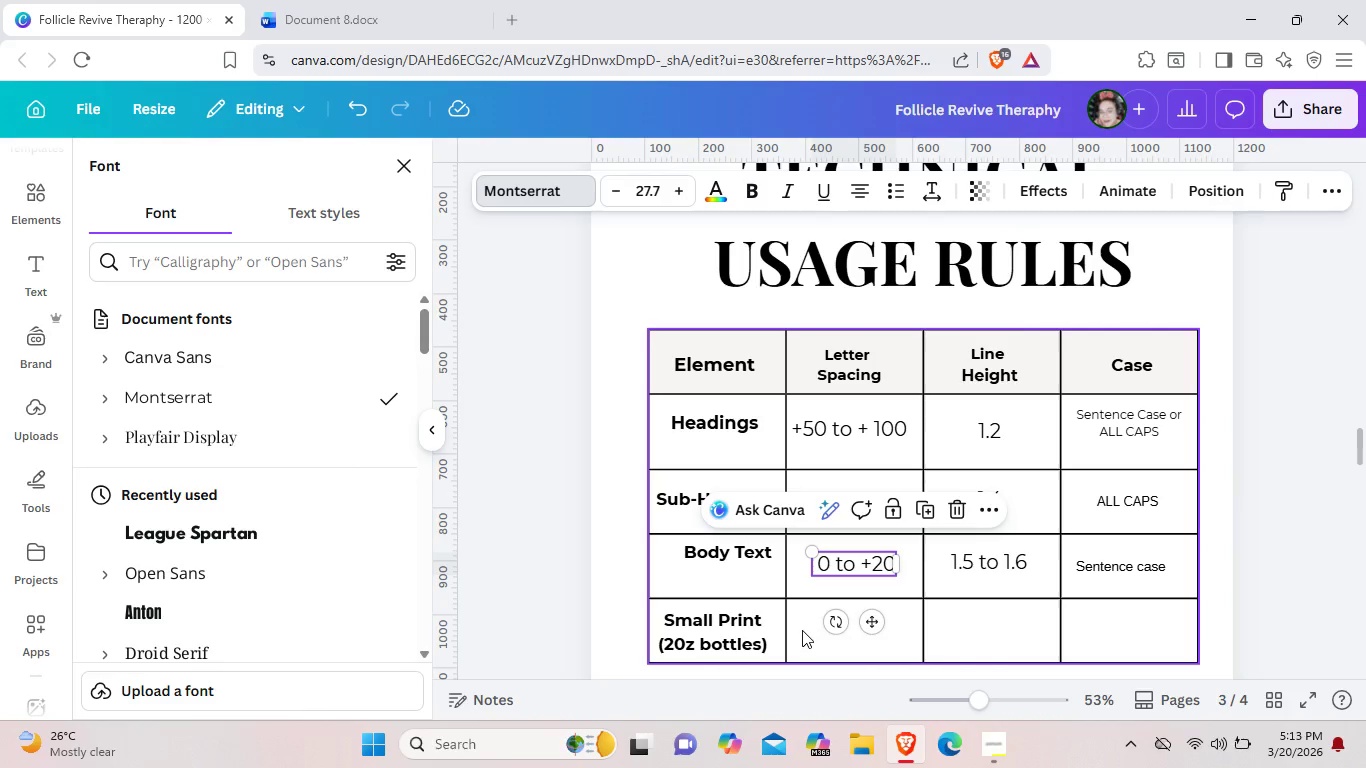 
left_click([802, 630])
 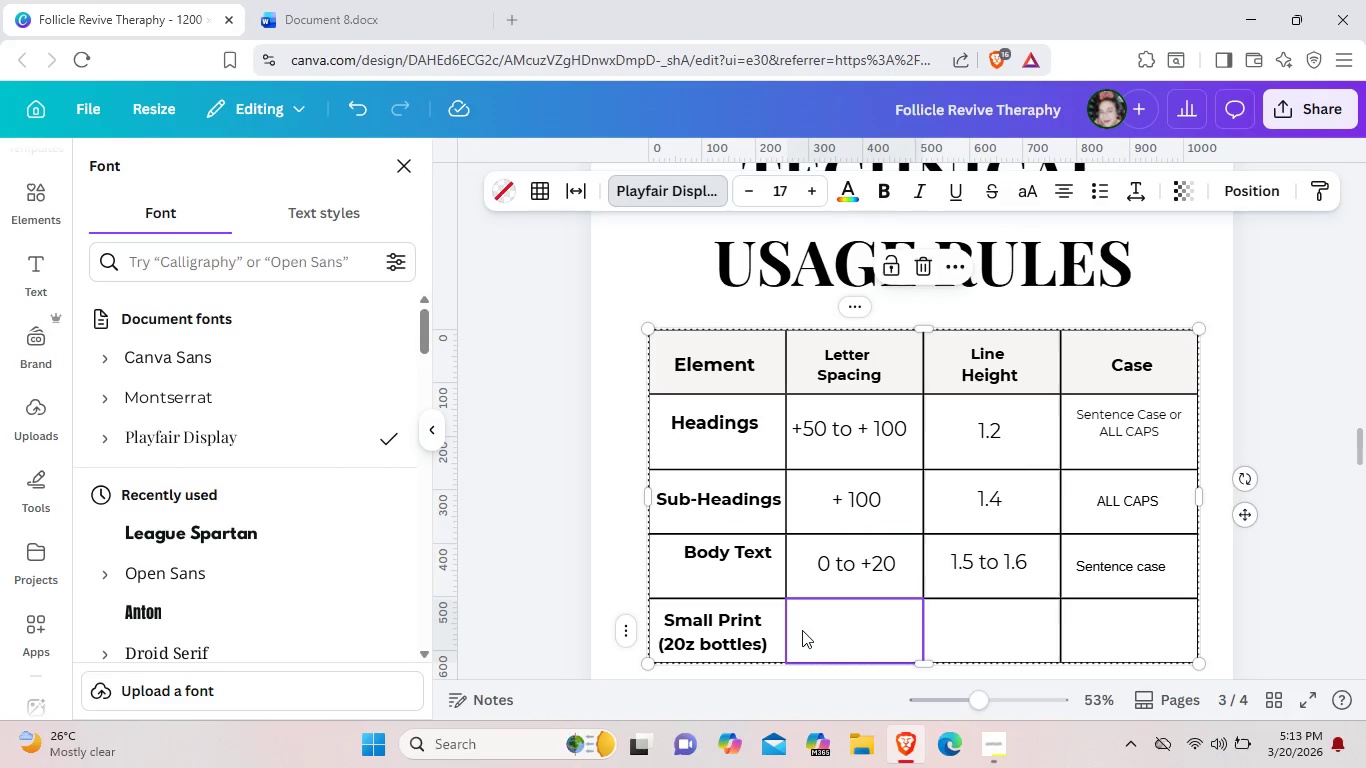 
key(Control+V)
 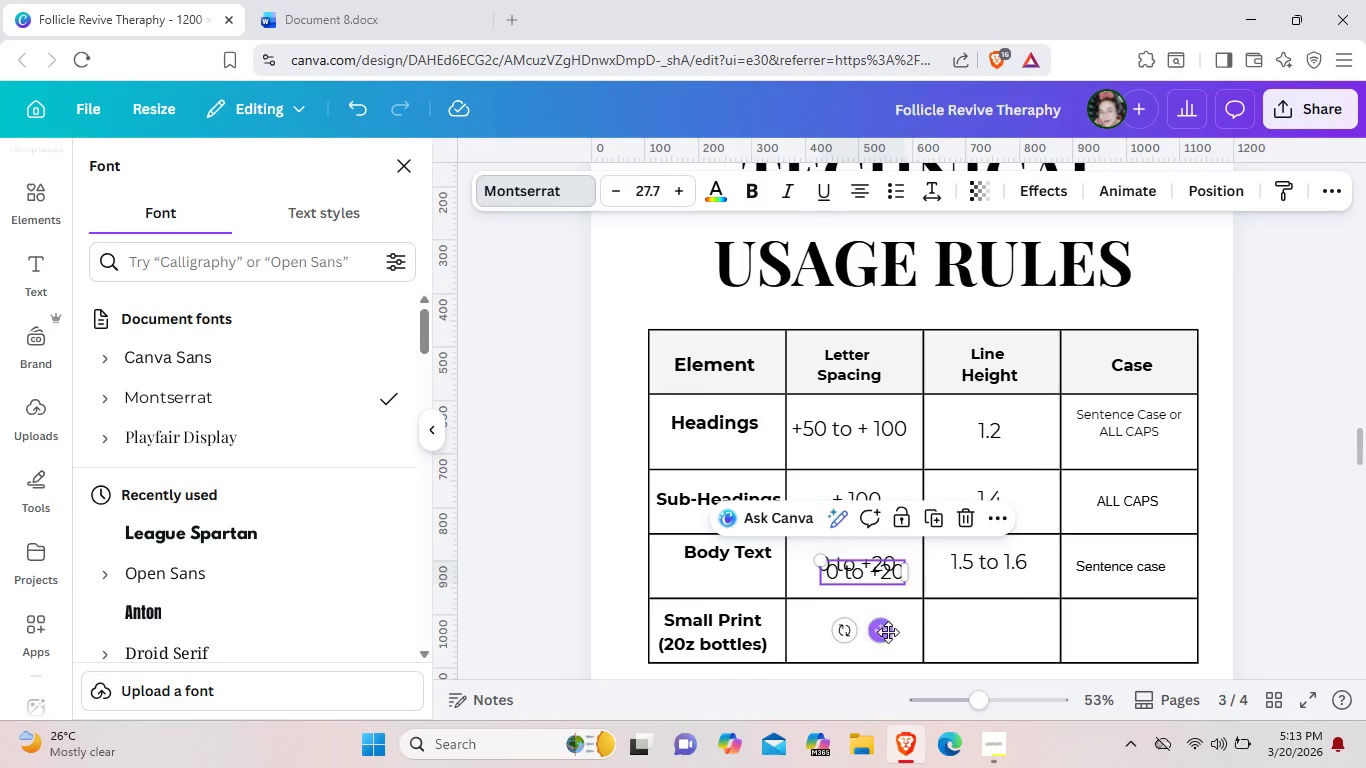 
left_click_drag(start_coordinate=[885, 636], to_coordinate=[895, 676])
 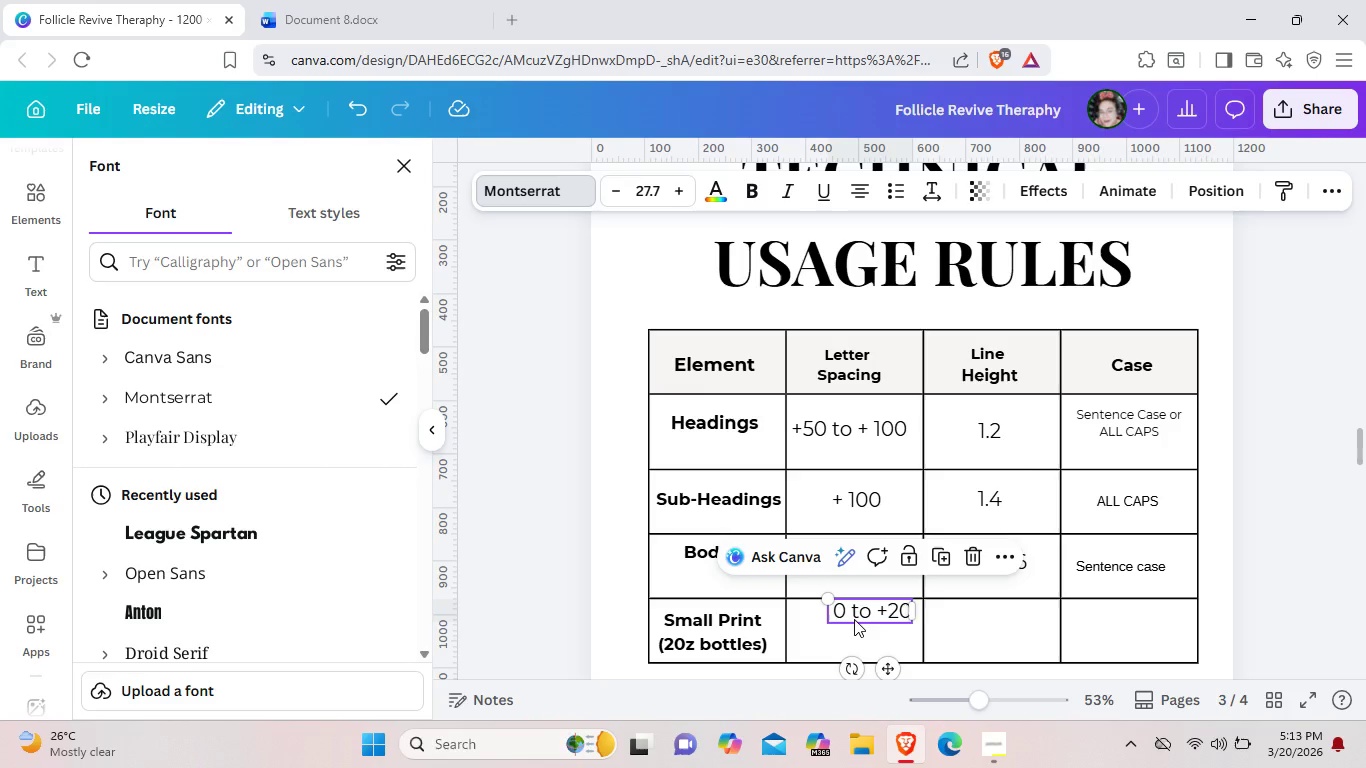 
left_click([854, 619])
 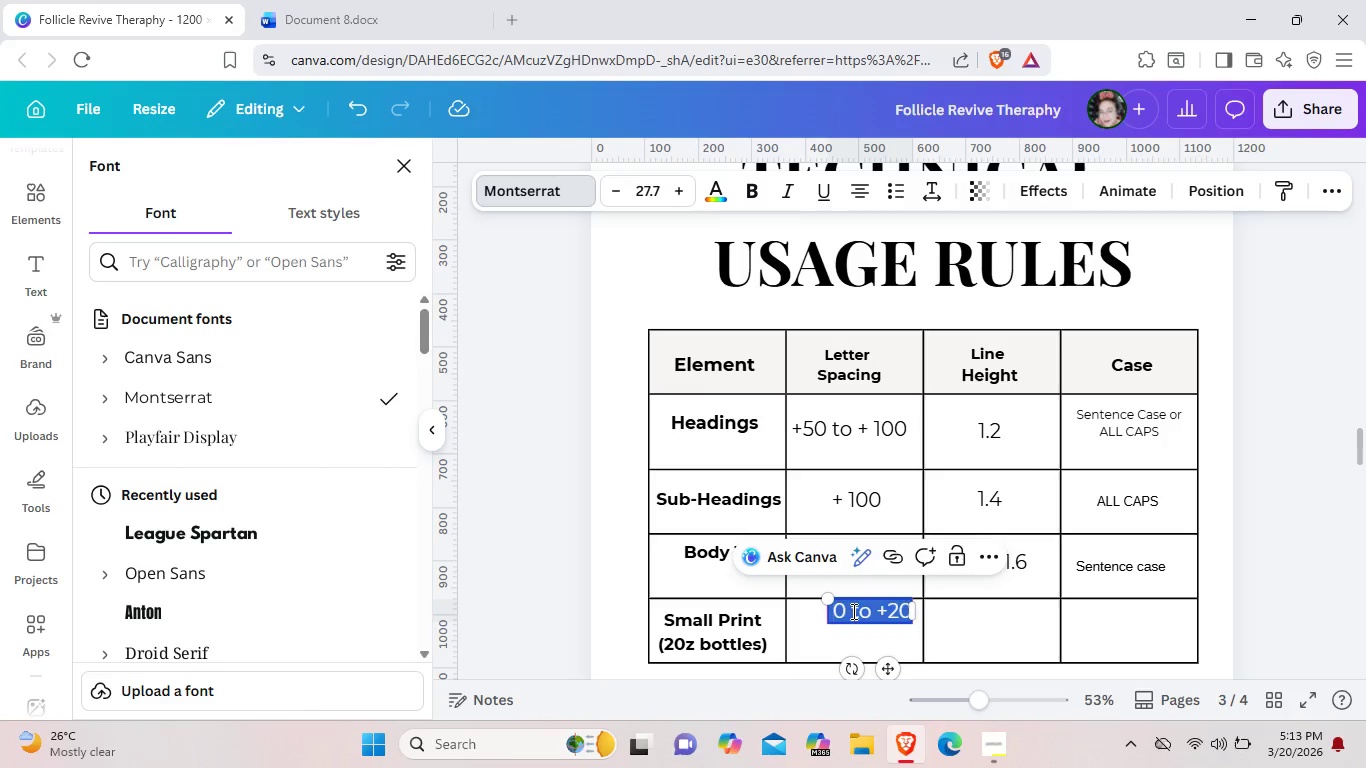 
left_click([852, 611])
 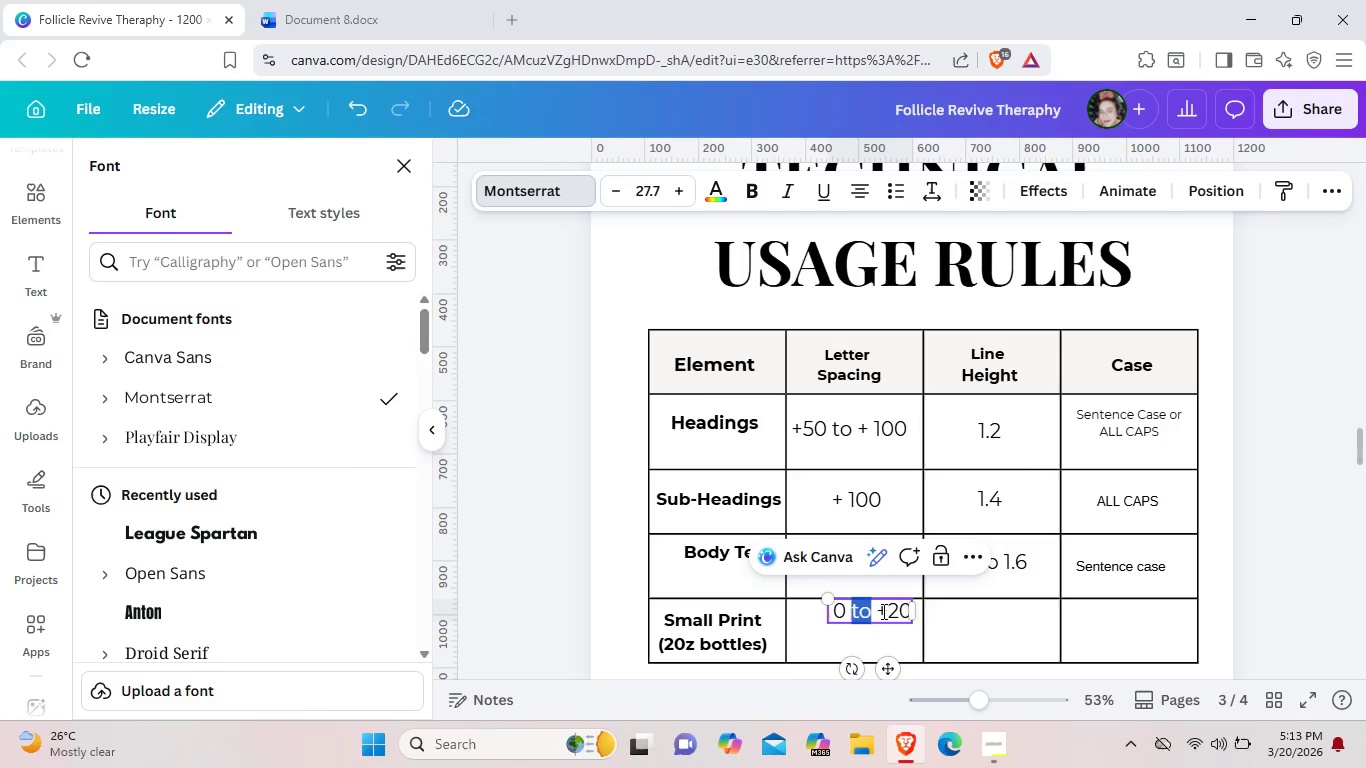 
left_click_drag(start_coordinate=[852, 611], to_coordinate=[905, 609])
 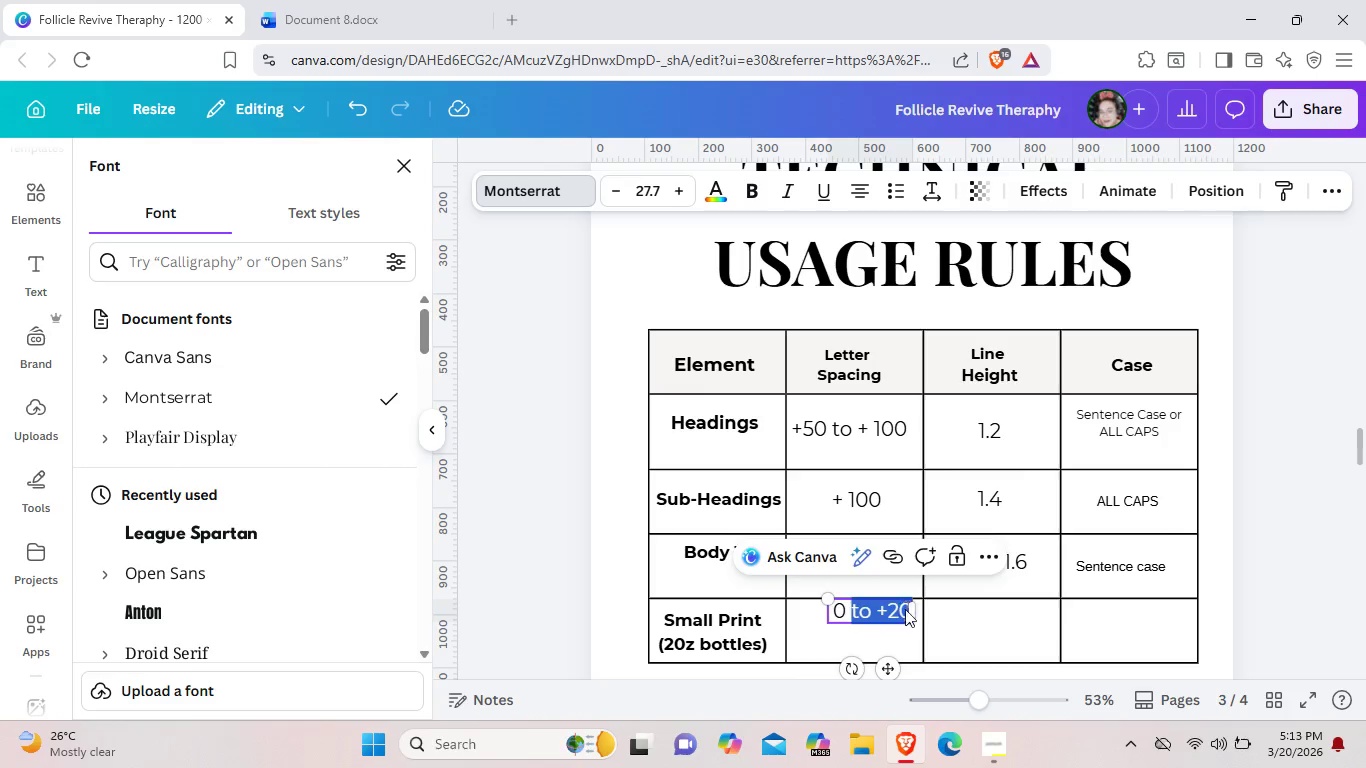 
key(Backspace)
 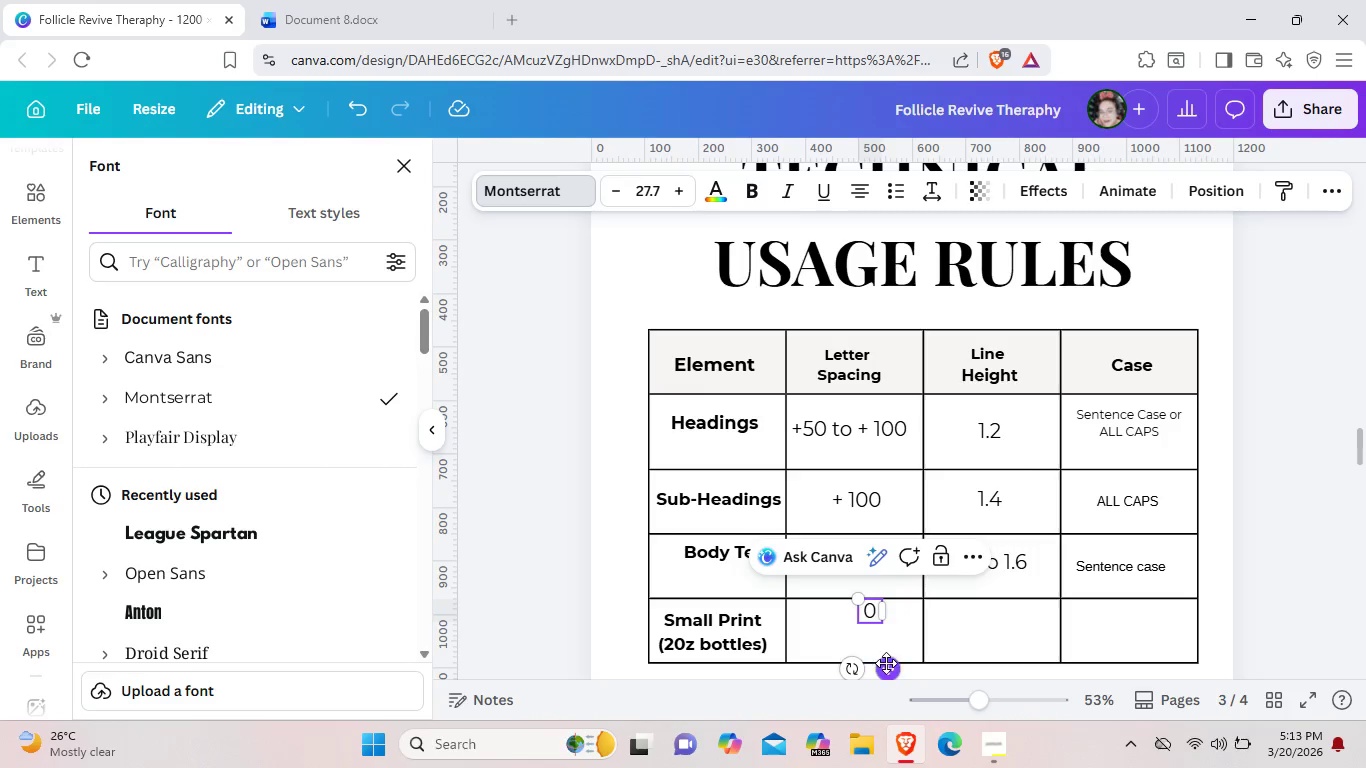 
left_click_drag(start_coordinate=[886, 663], to_coordinate=[876, 687])
 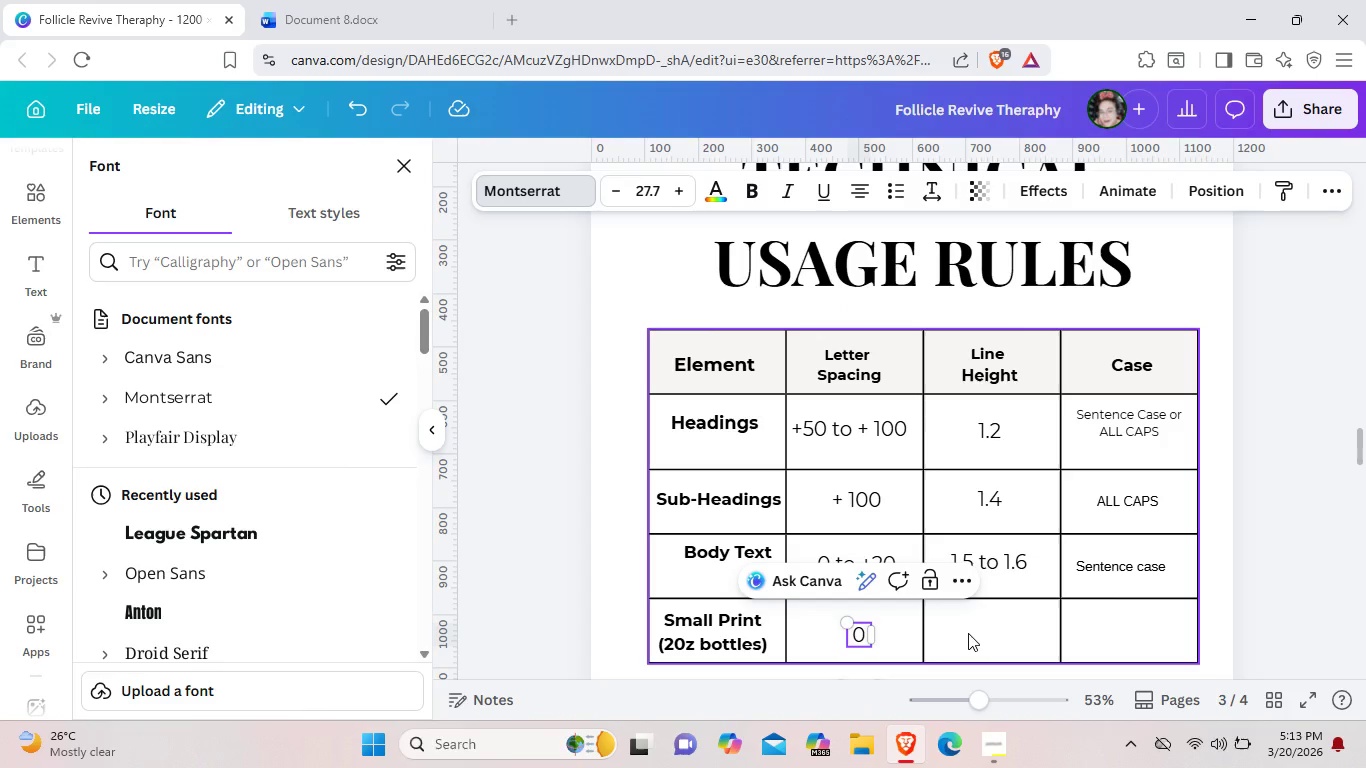 
left_click([968, 633])
 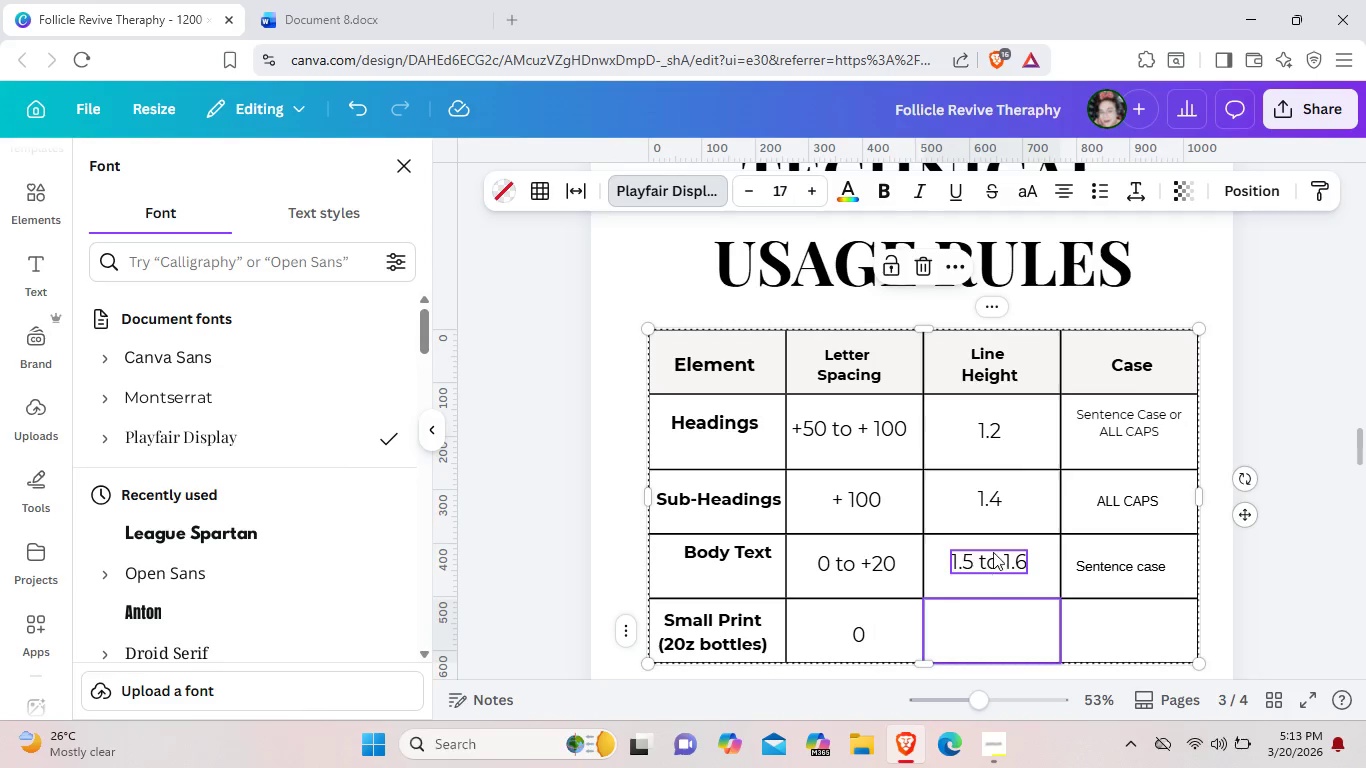 
left_click([991, 496])
 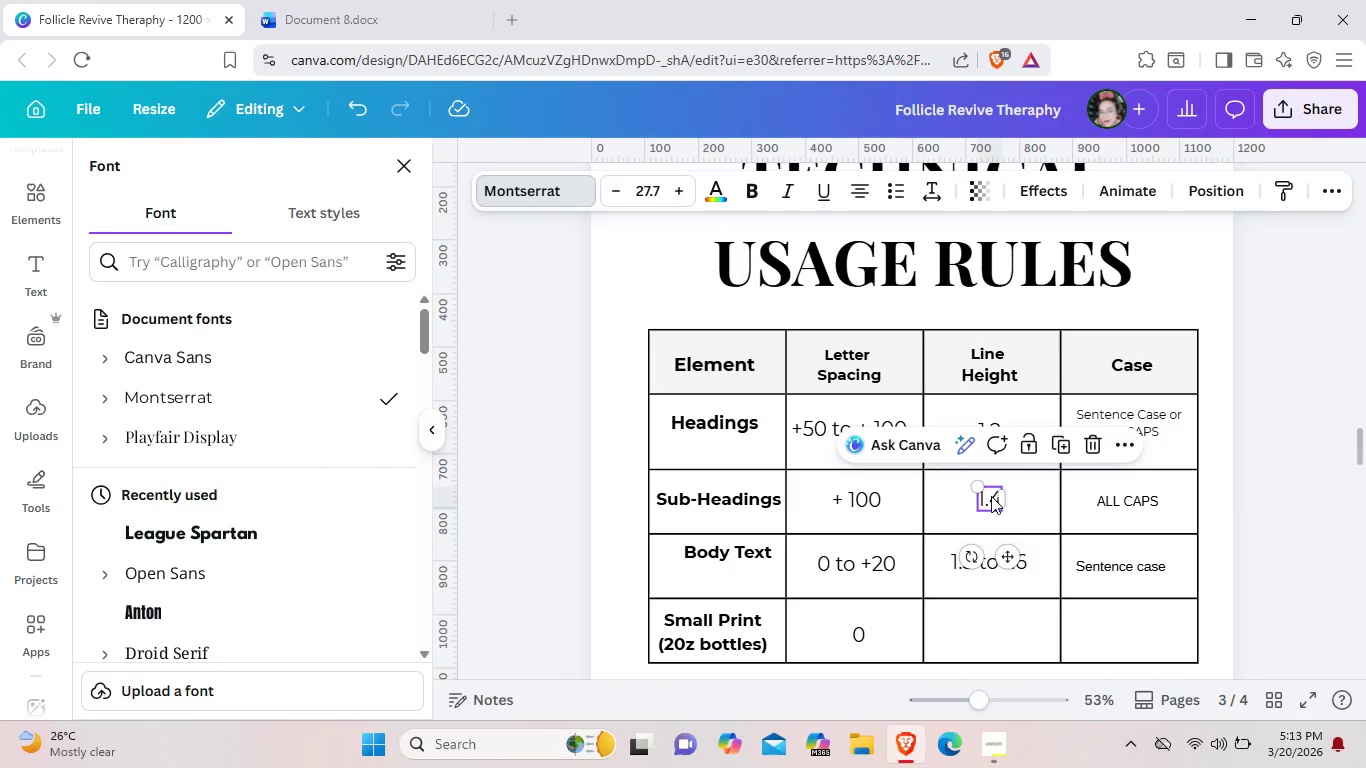 
key(Control+C)
 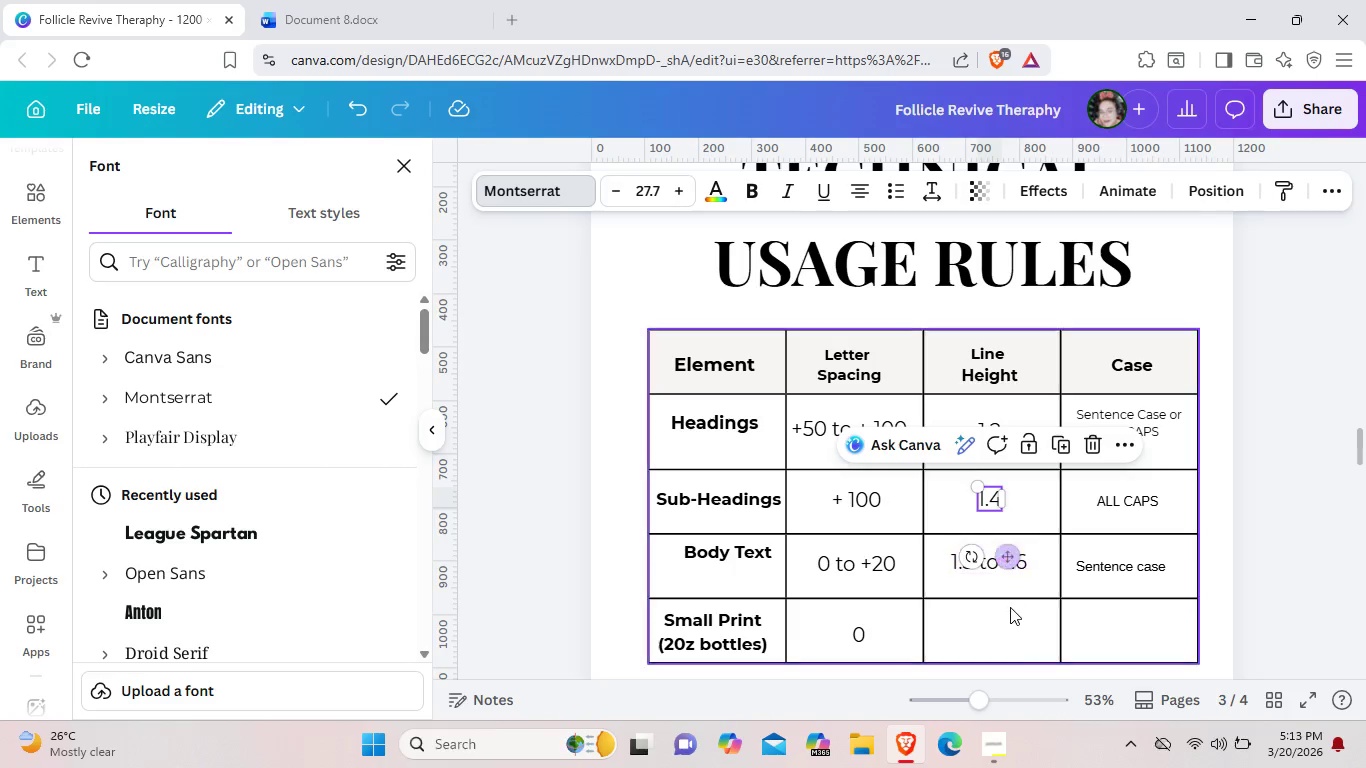 
left_click([991, 628])
 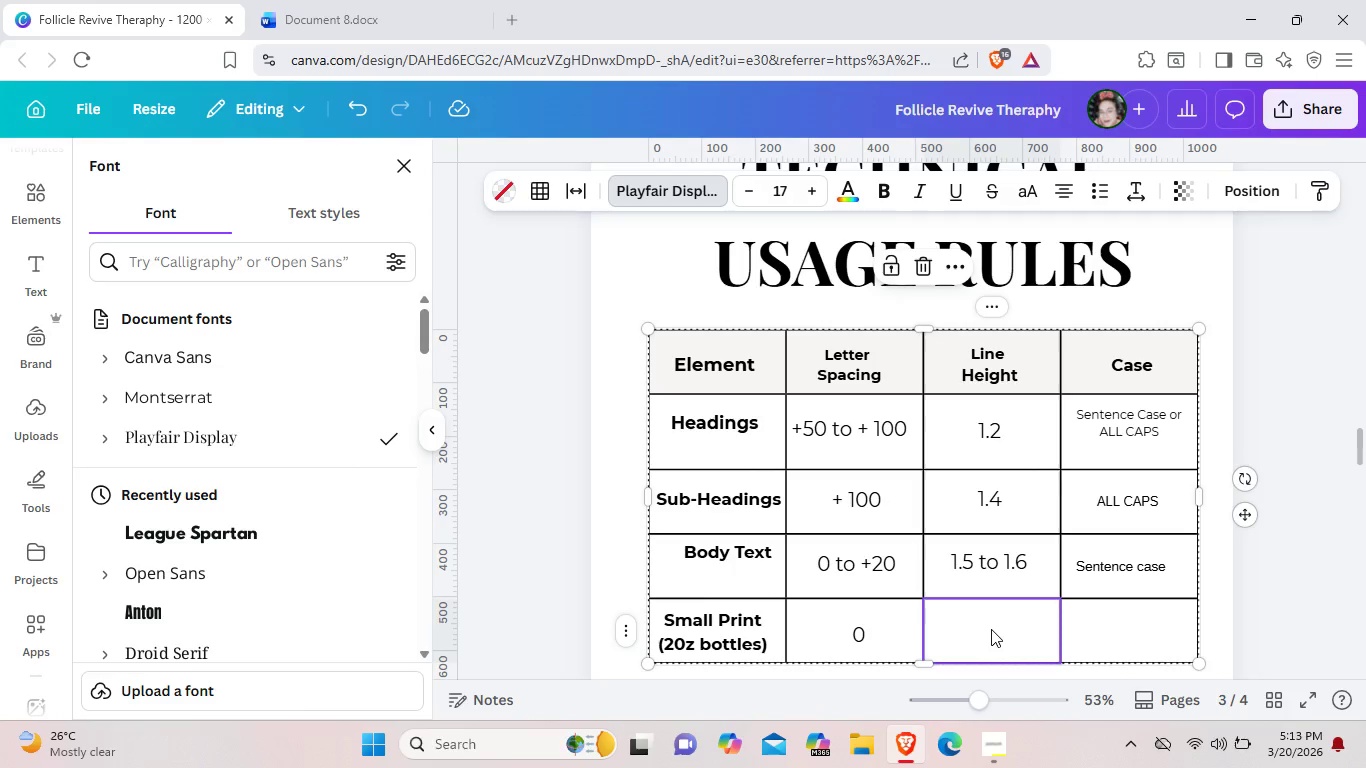 
key(Control+ControlLeft)
 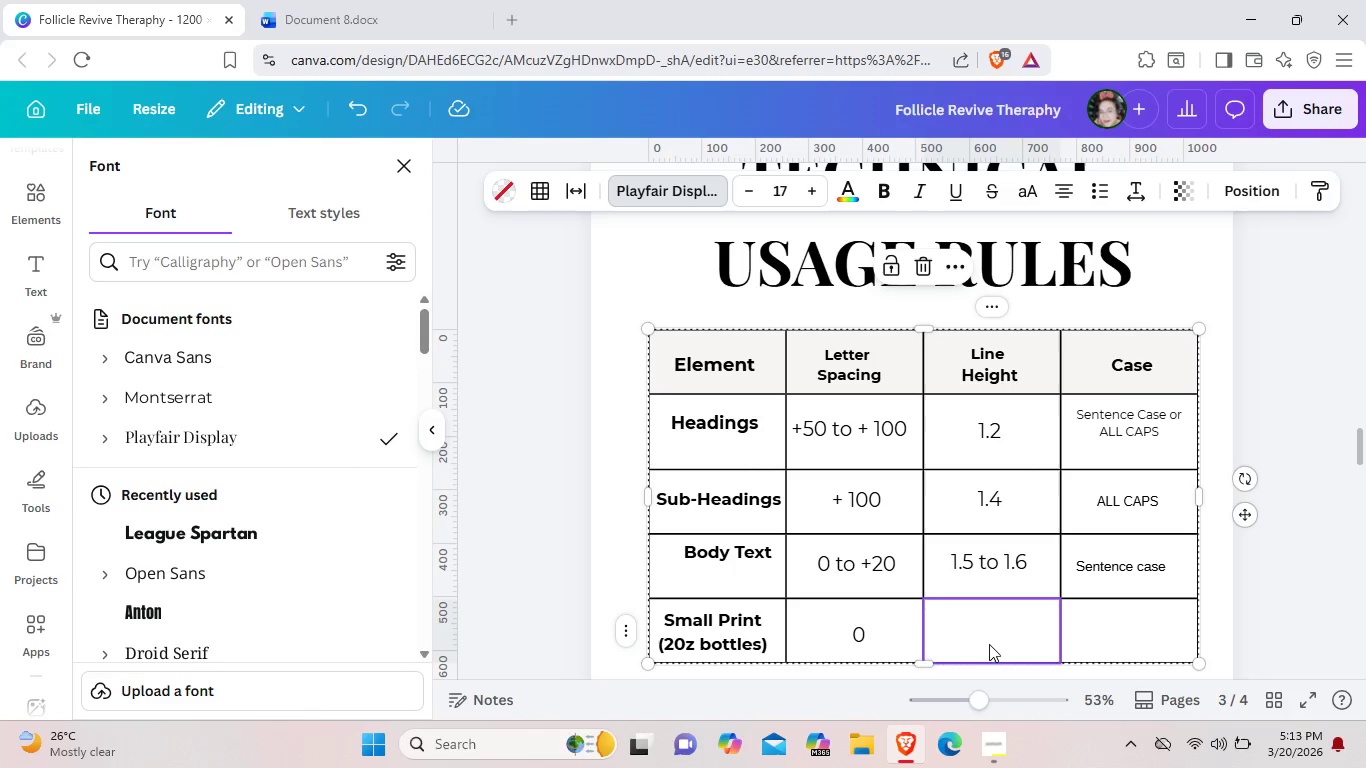 
key(Control+V)
 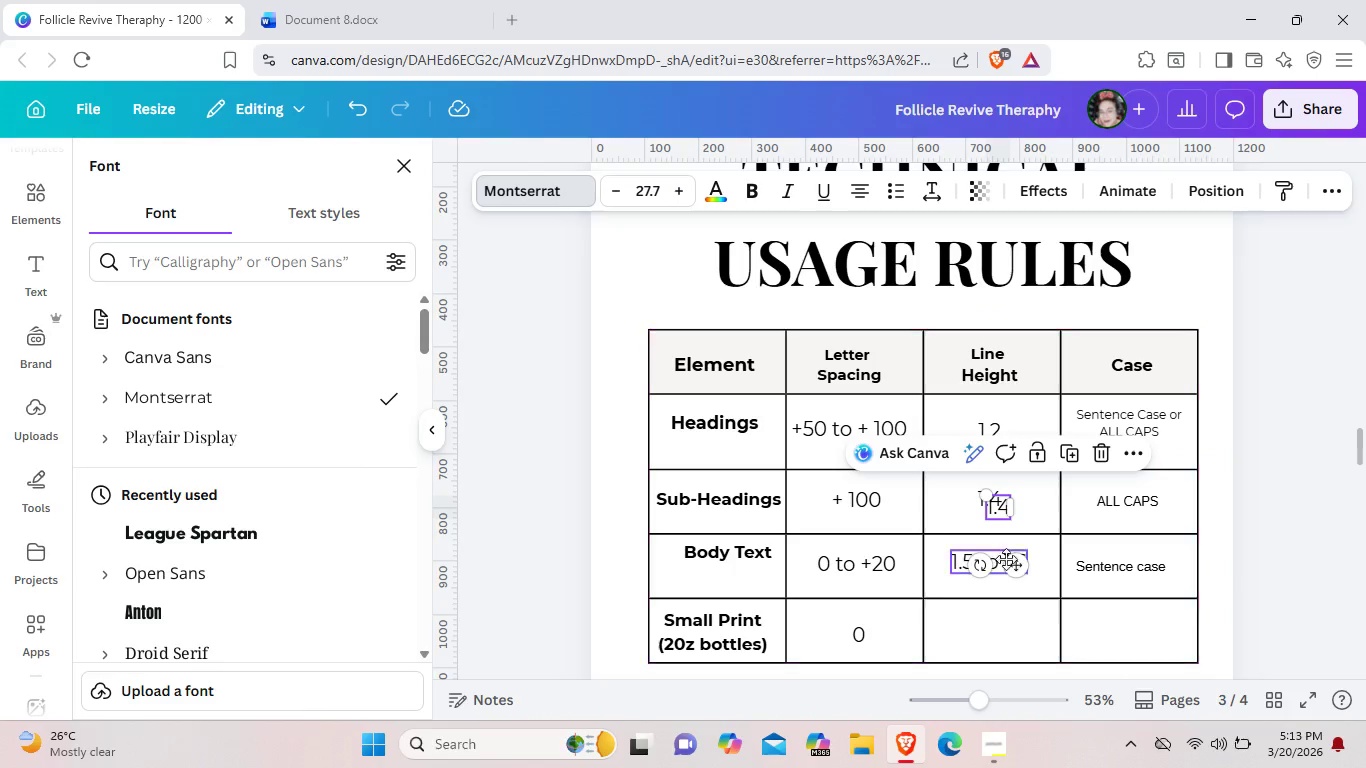 
left_click_drag(start_coordinate=[1010, 566], to_coordinate=[1004, 689])
 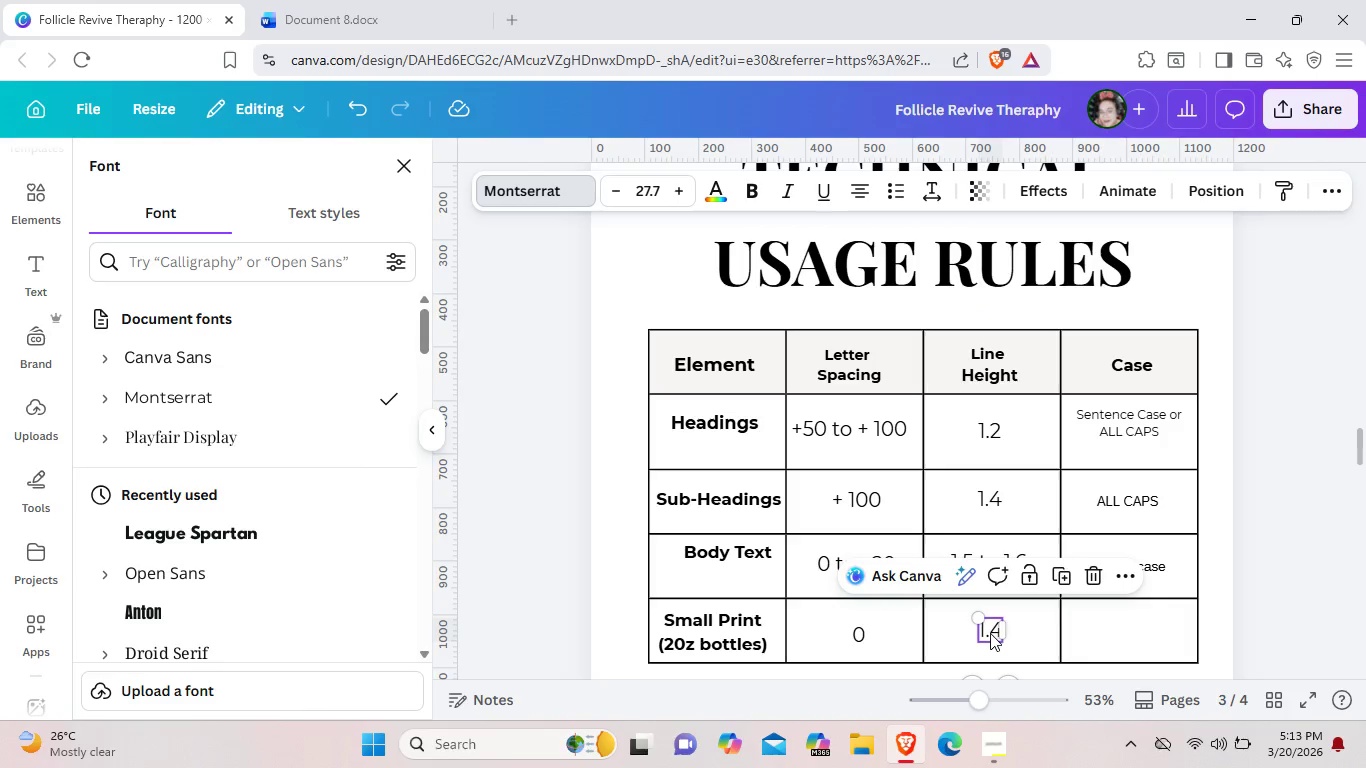 
left_click([990, 633])
 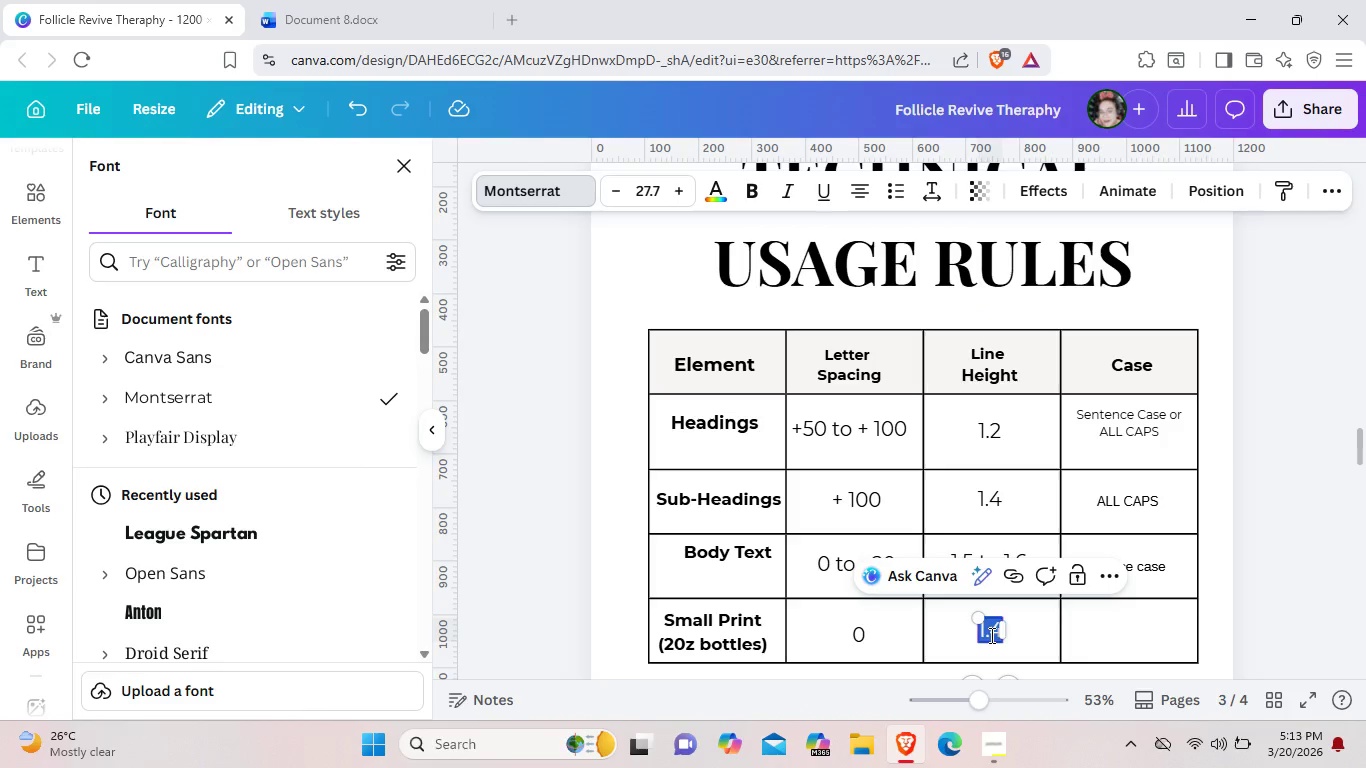 
left_click([990, 635])
 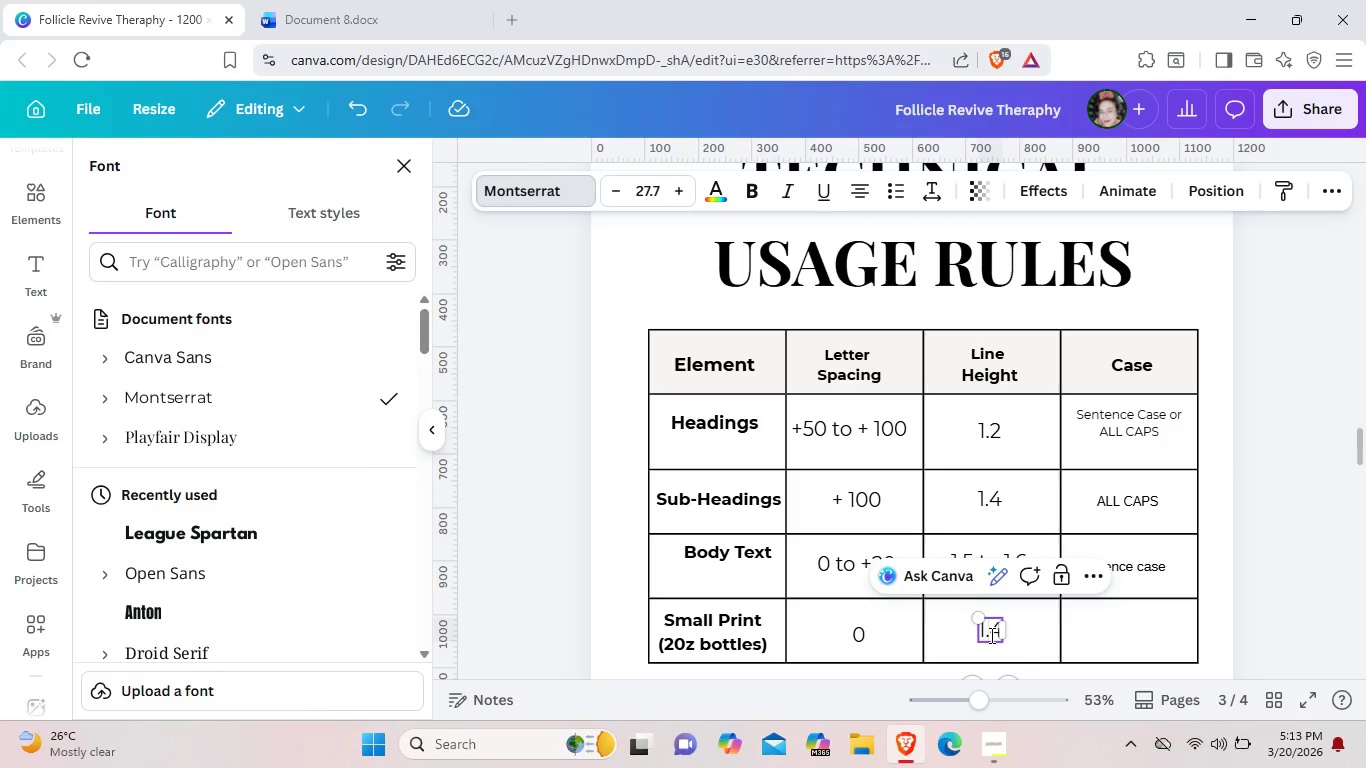 
key(Backspace)
 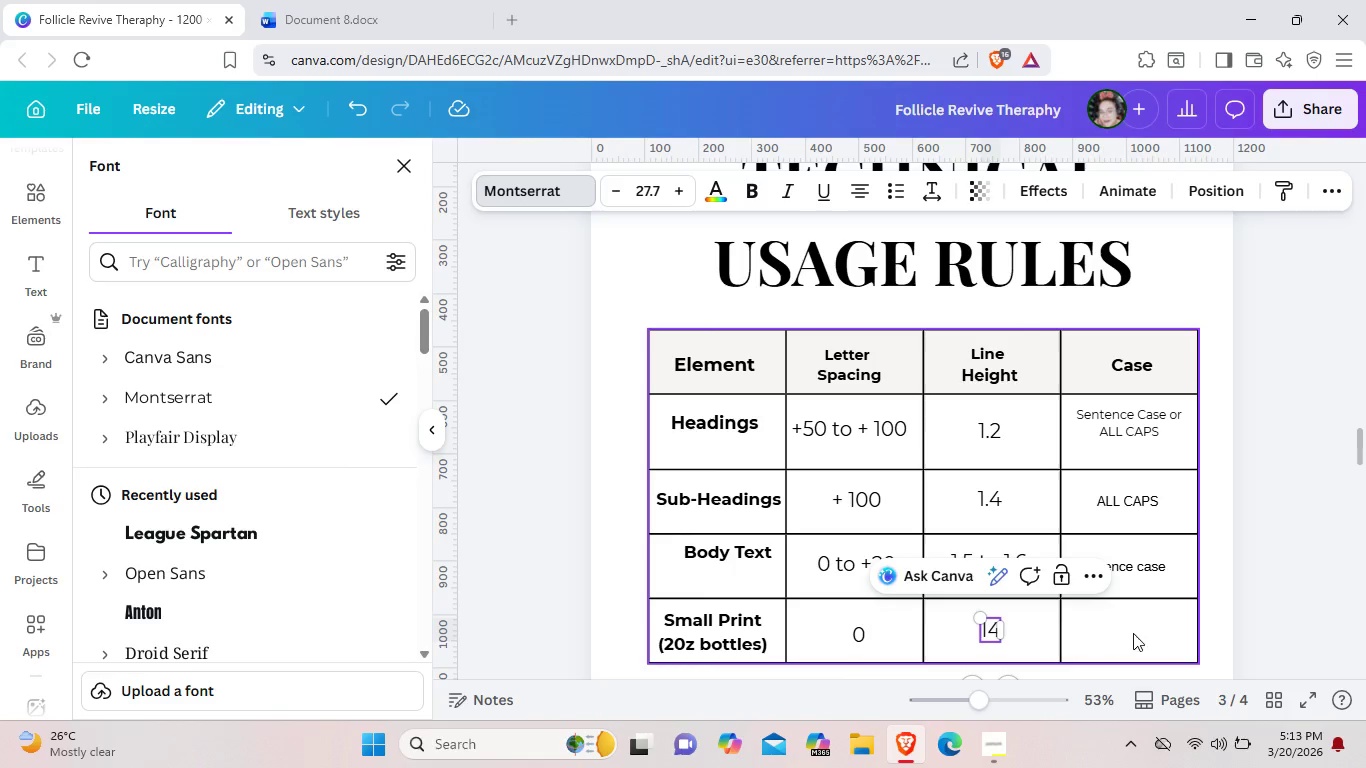 
left_click([1134, 633])
 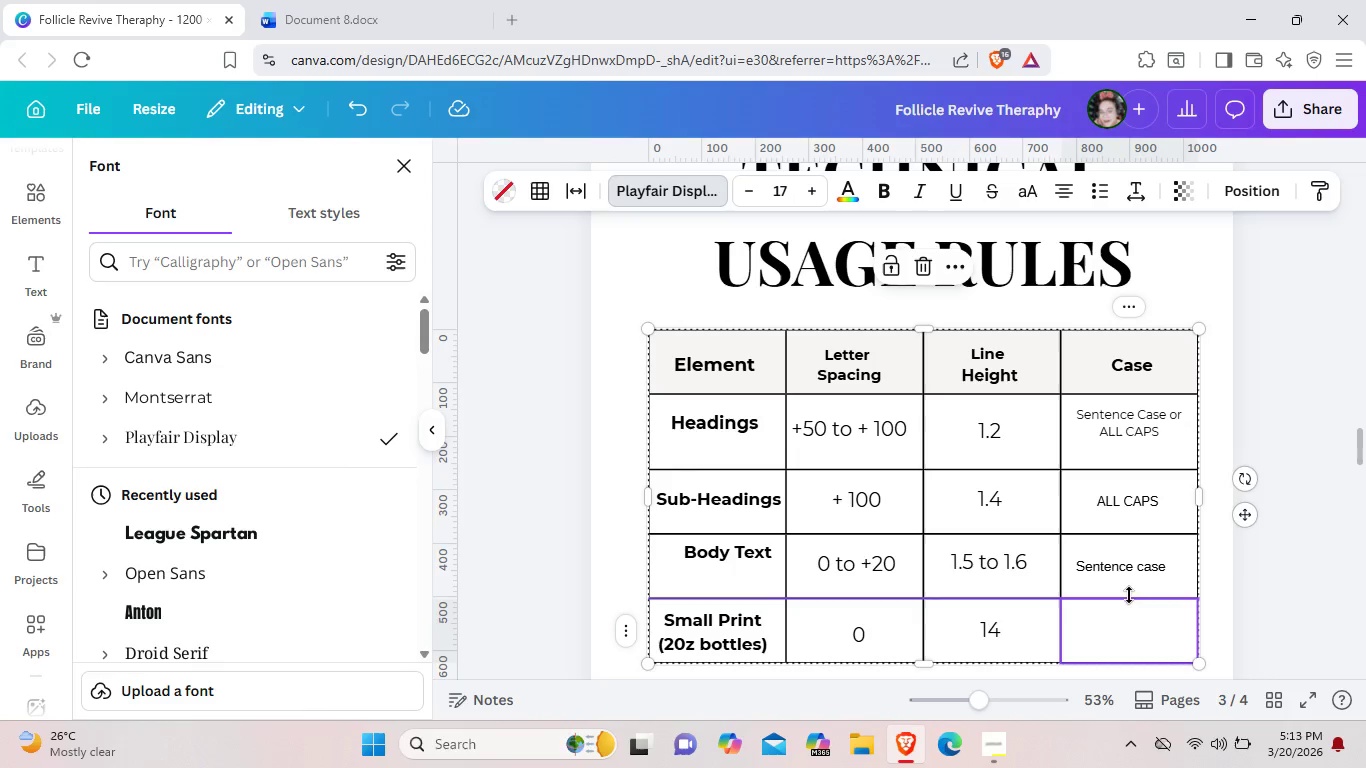 
left_click([1133, 564])
 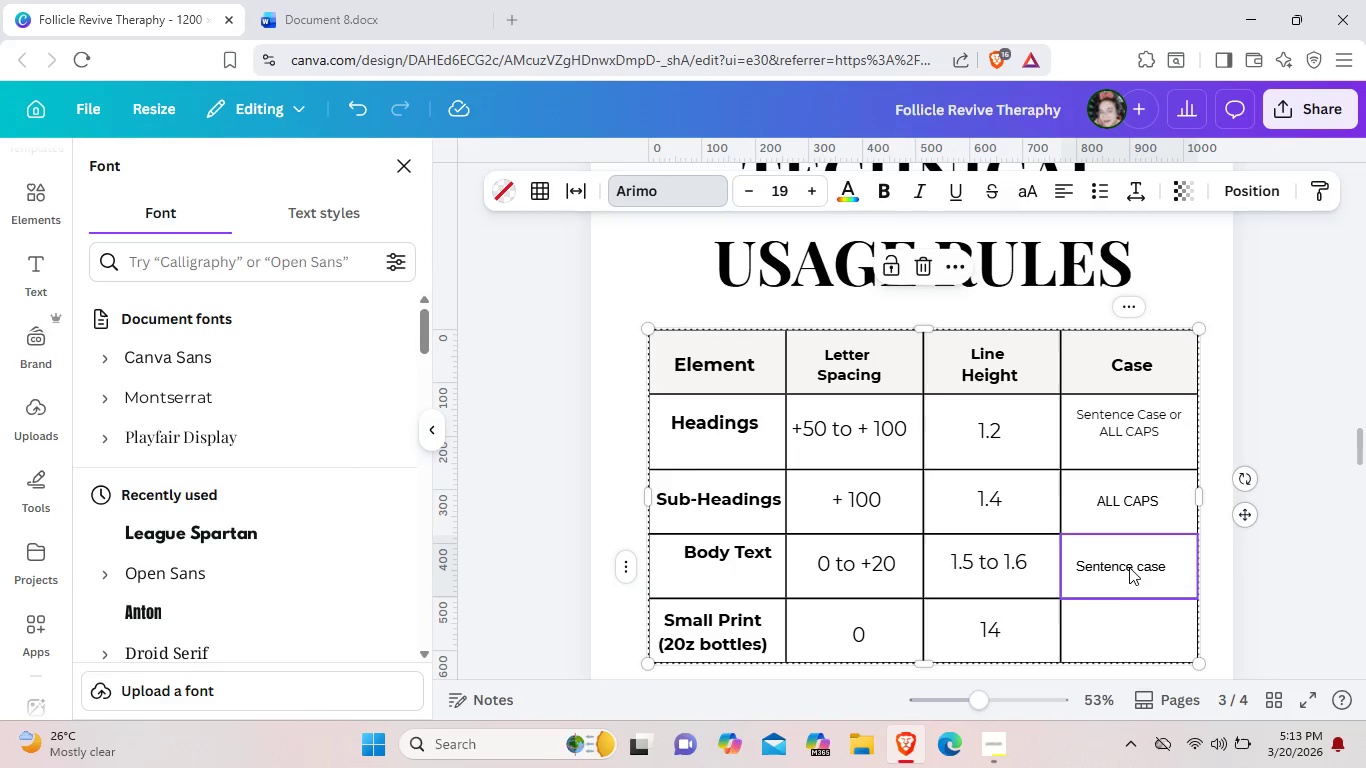 
double_click([1129, 566])
 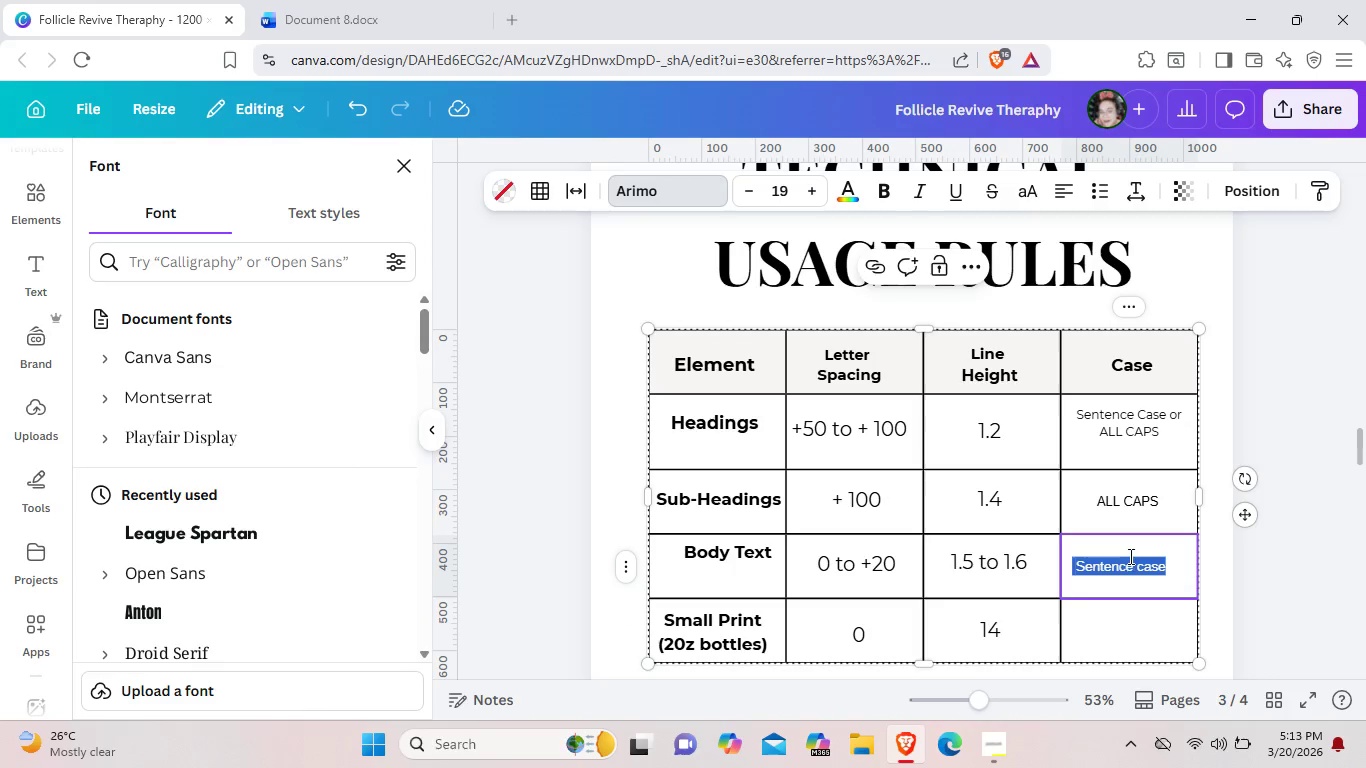 
key(Control+C)
 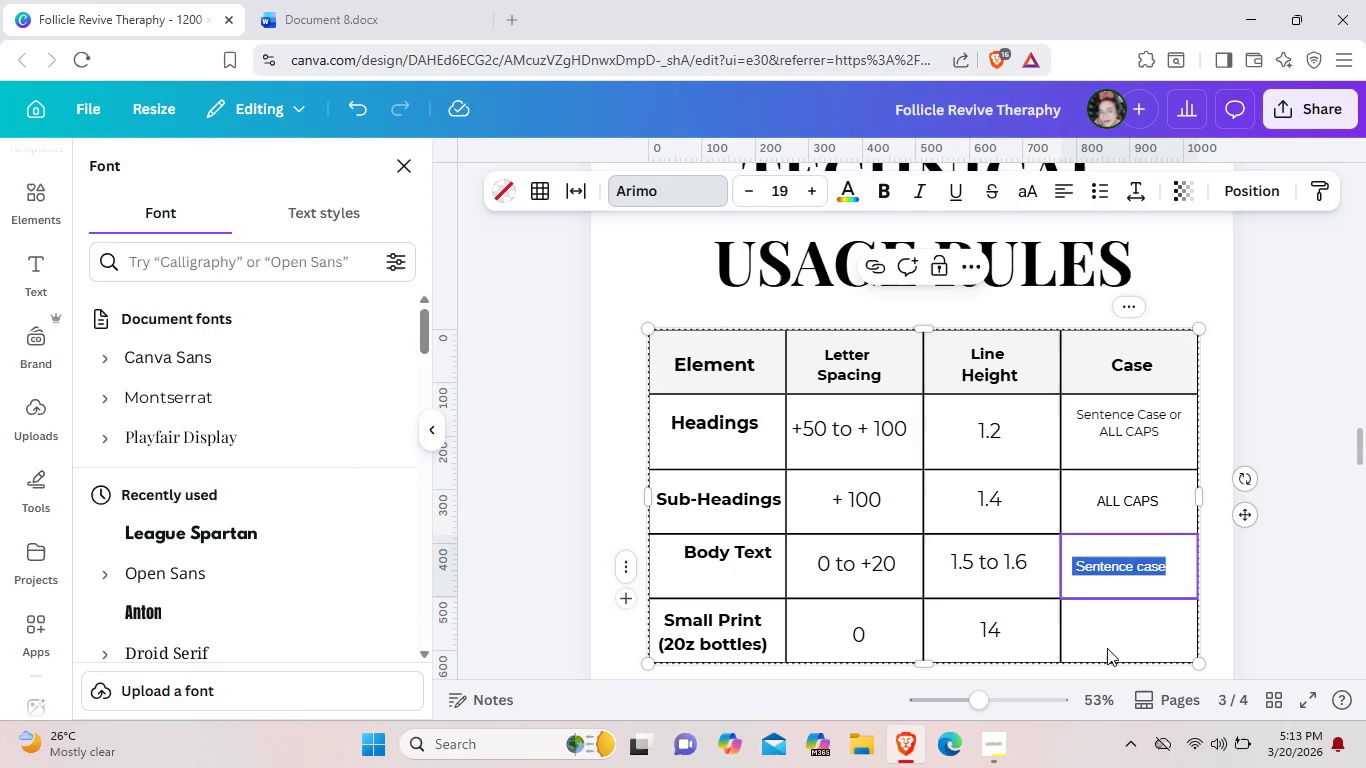 
left_click([1107, 648])
 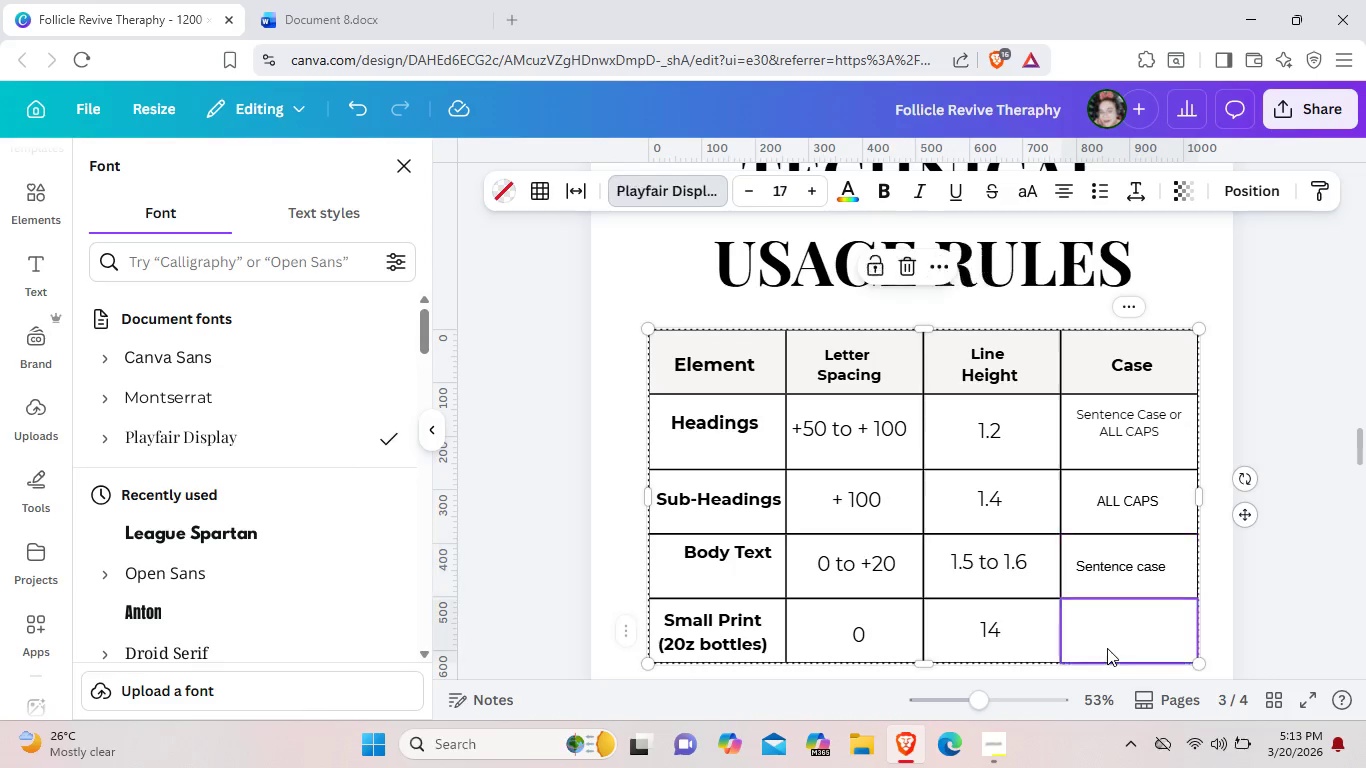 
key(Control+V)
 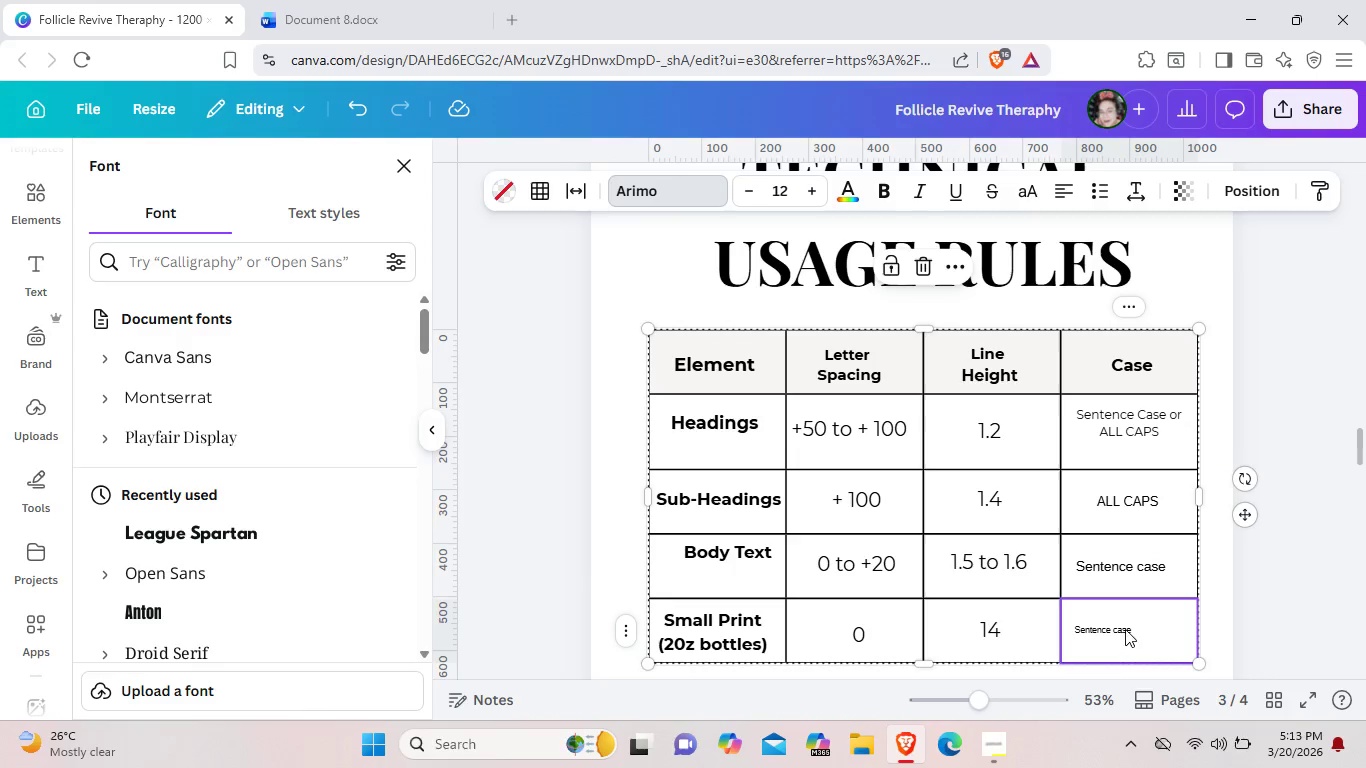 
left_click([1123, 625])
 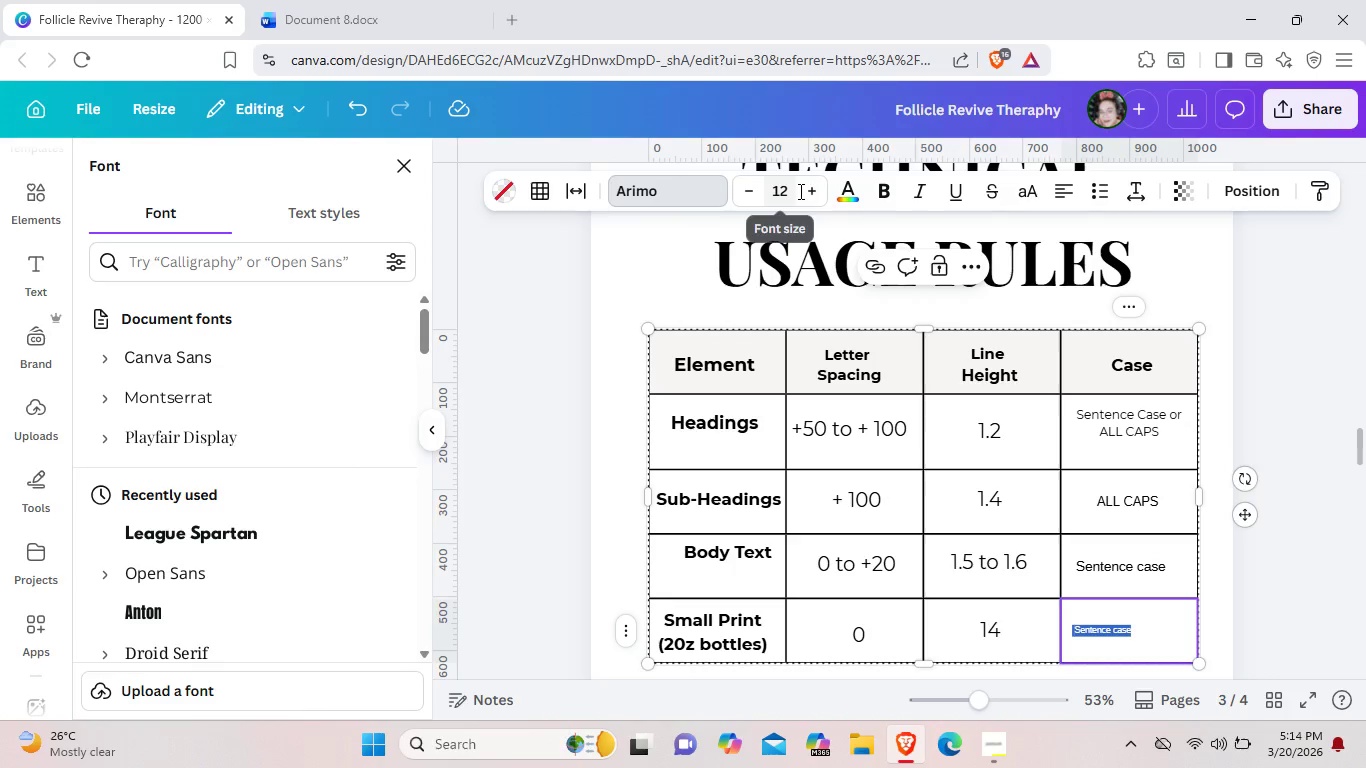 
double_click([815, 189])
 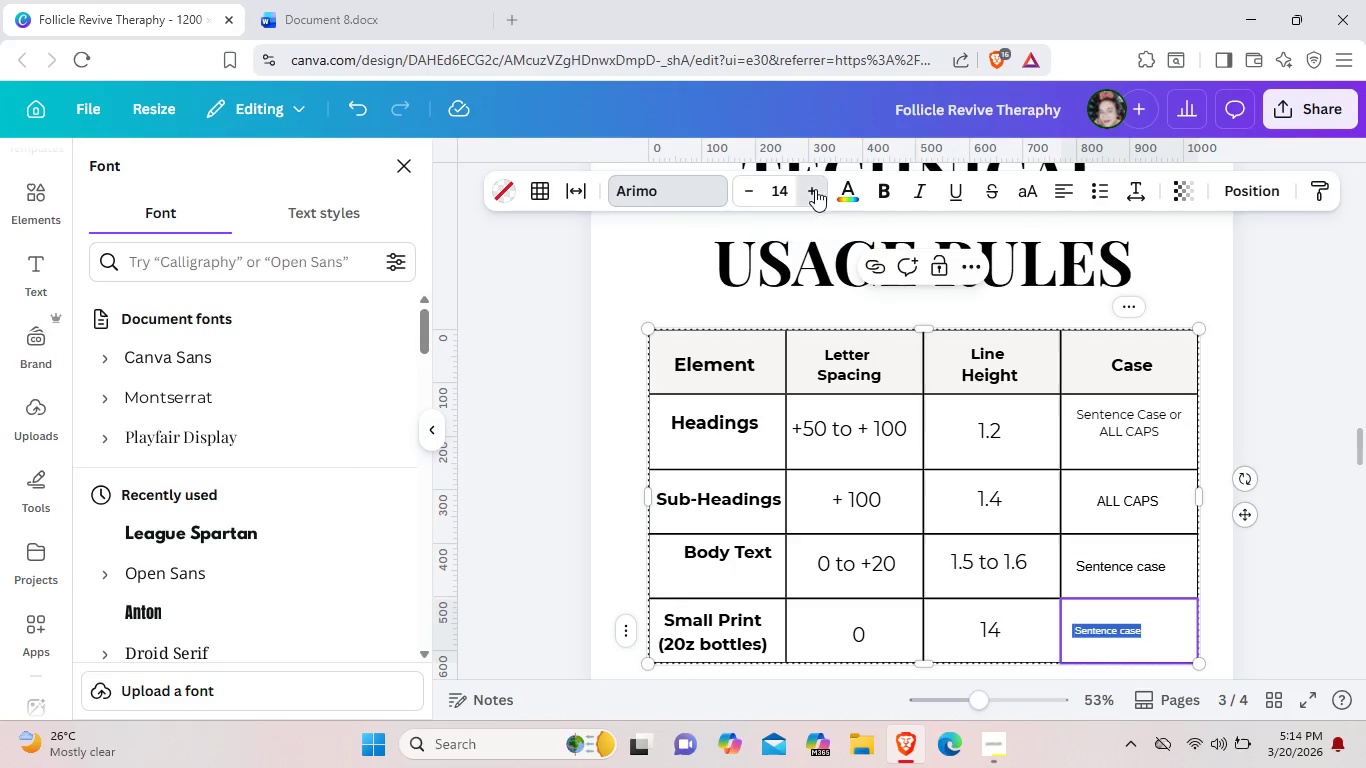 
triple_click([815, 189])
 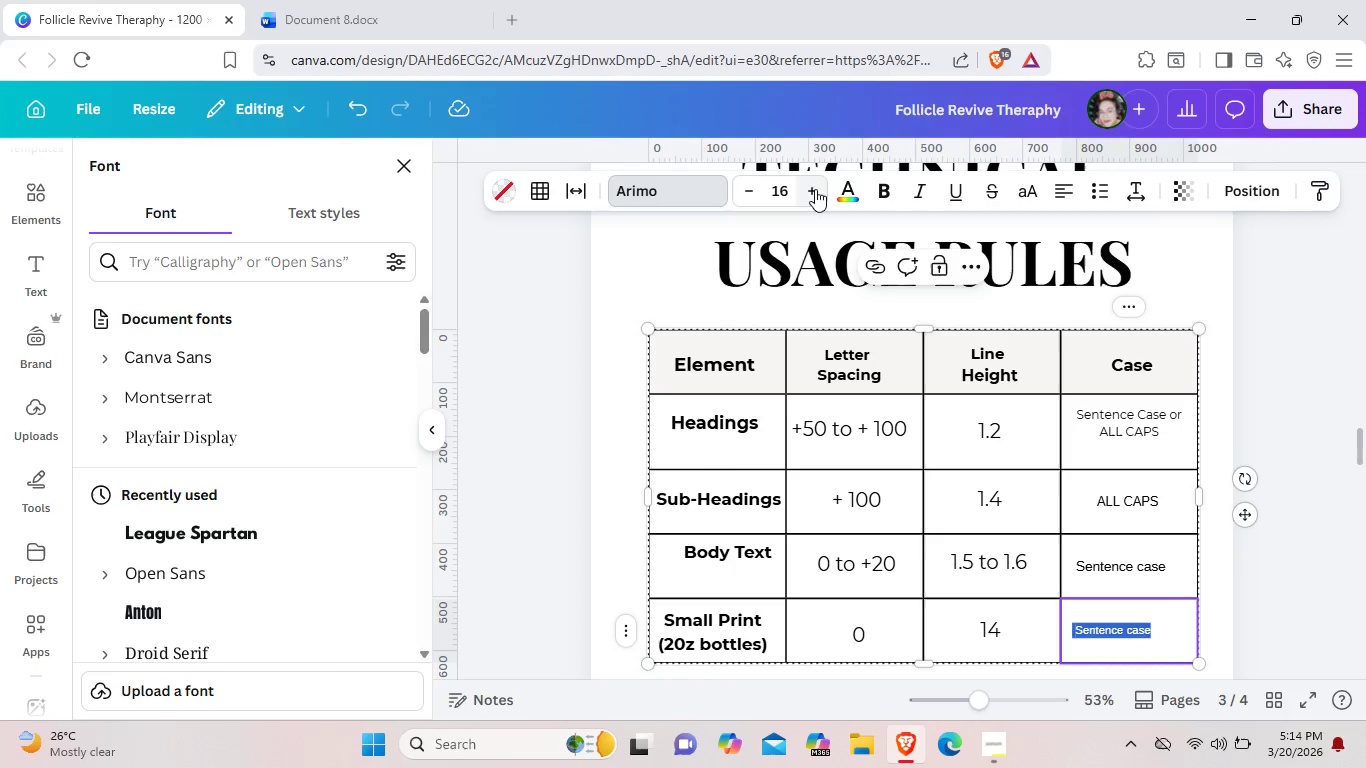 
triple_click([815, 189])
 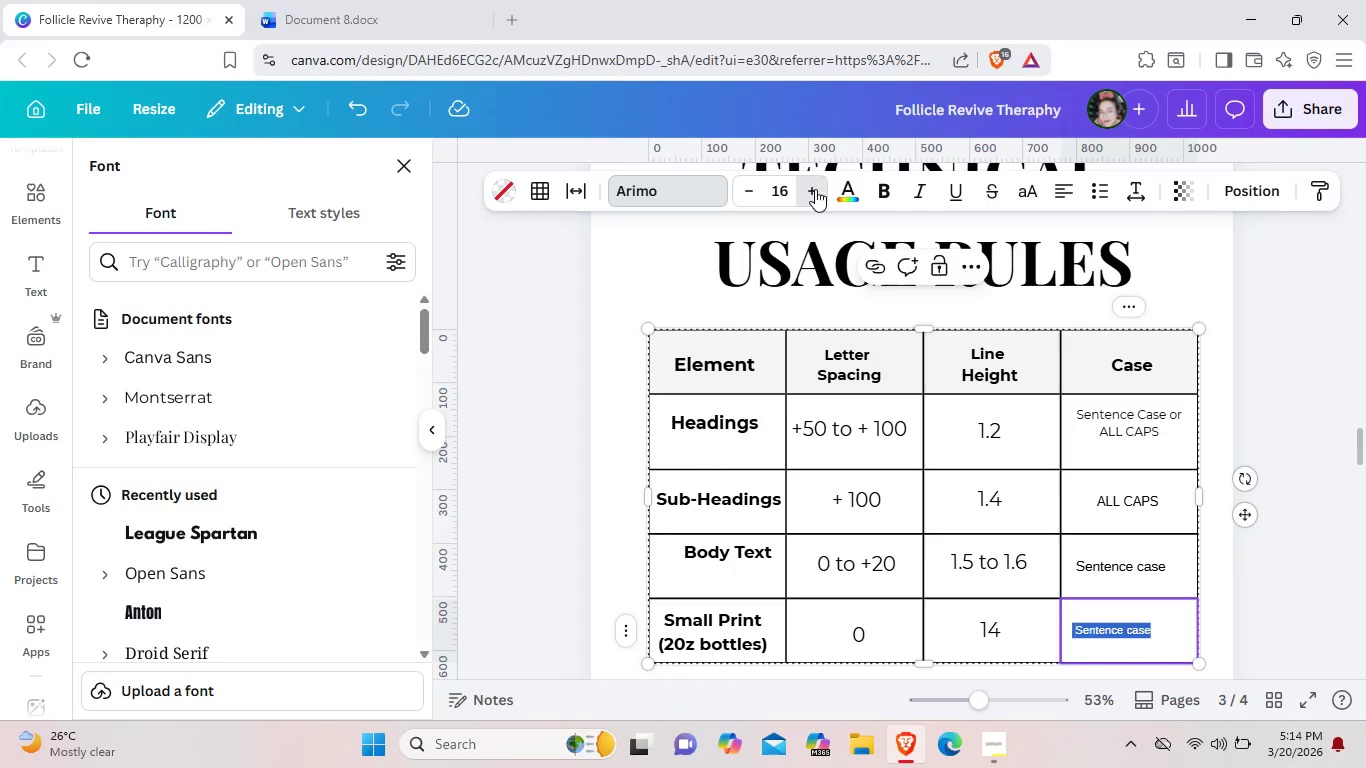 
triple_click([815, 189])
 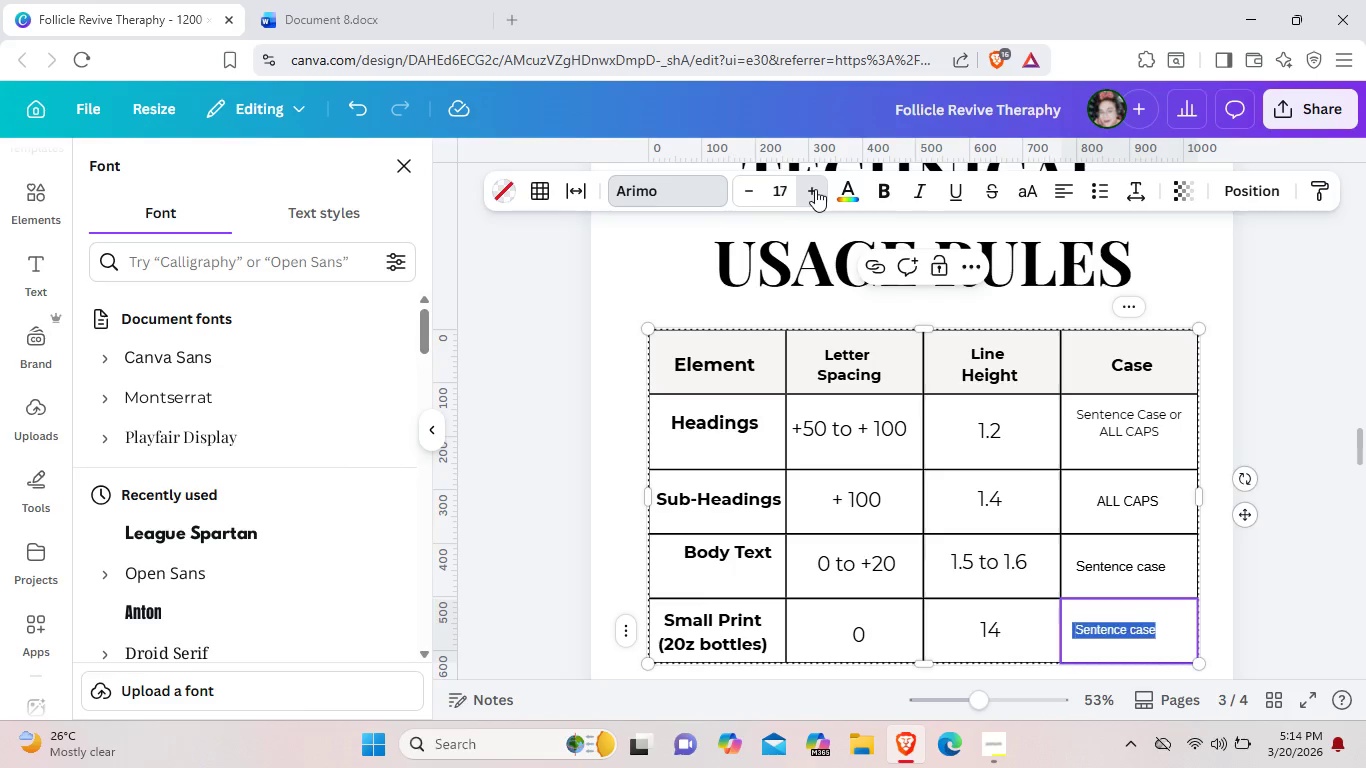 
triple_click([815, 189])
 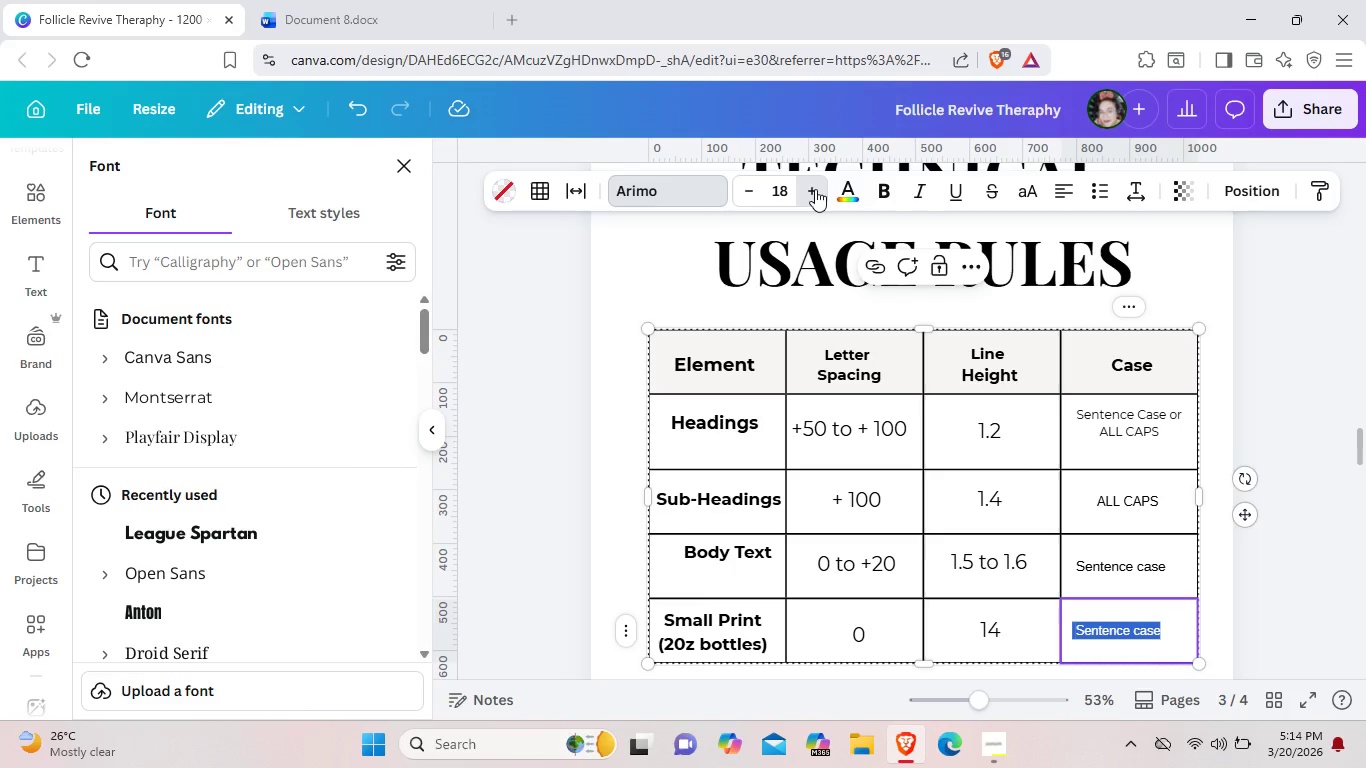 
triple_click([815, 189])
 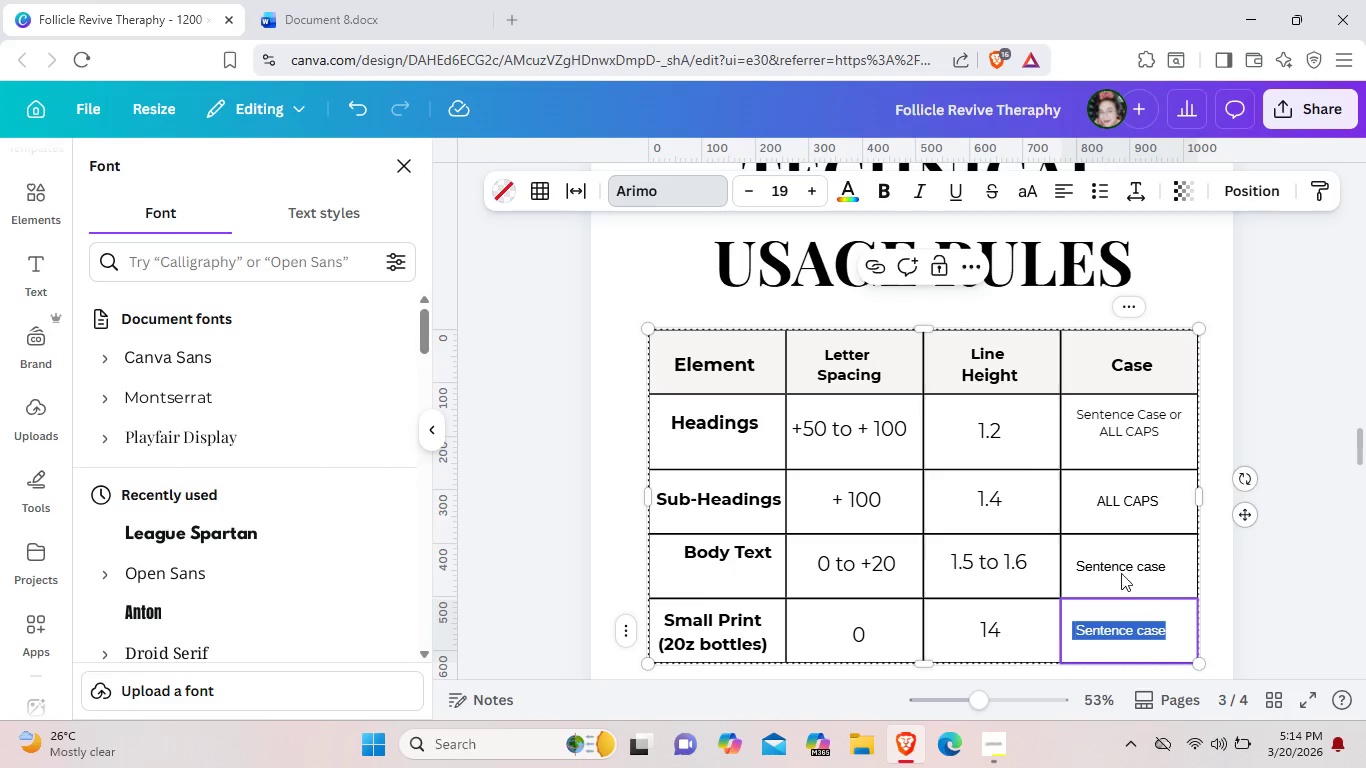 
left_click([1121, 569])
 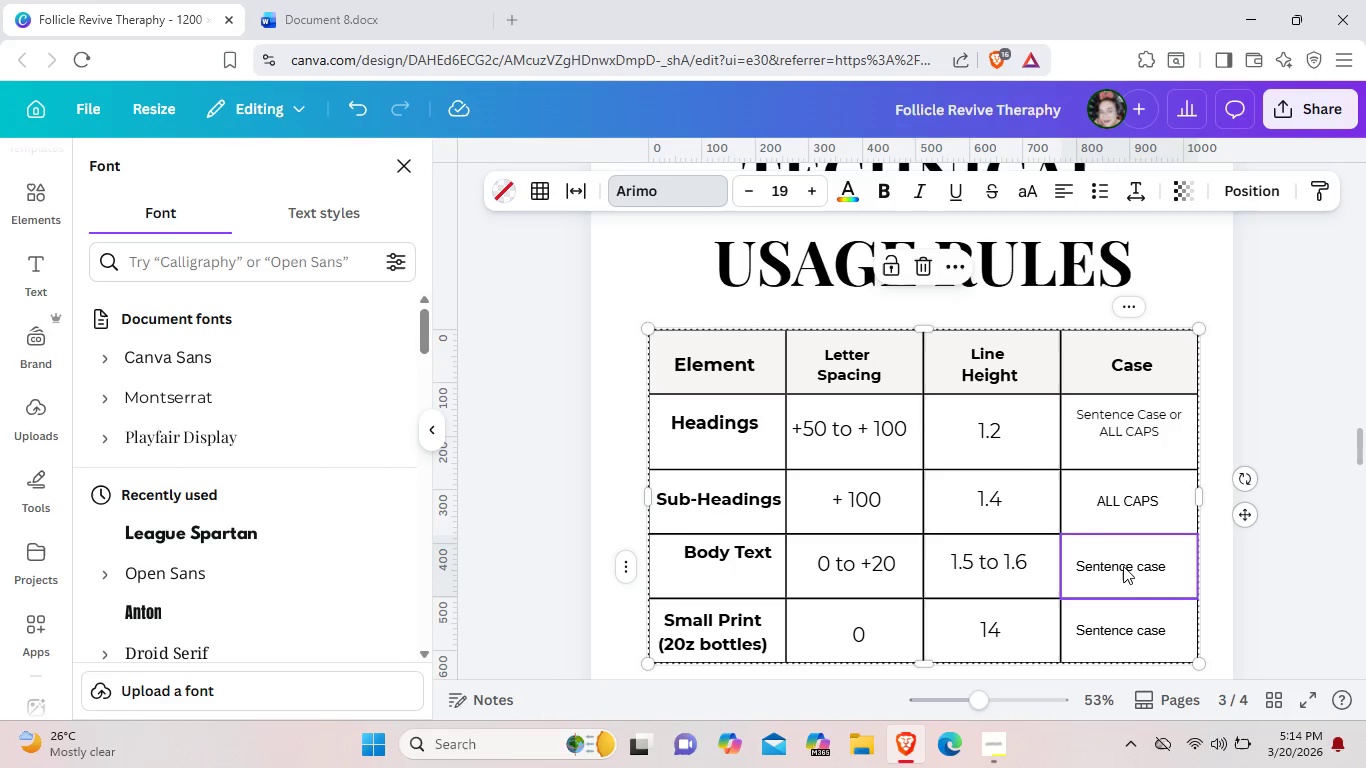 
double_click([1123, 566])
 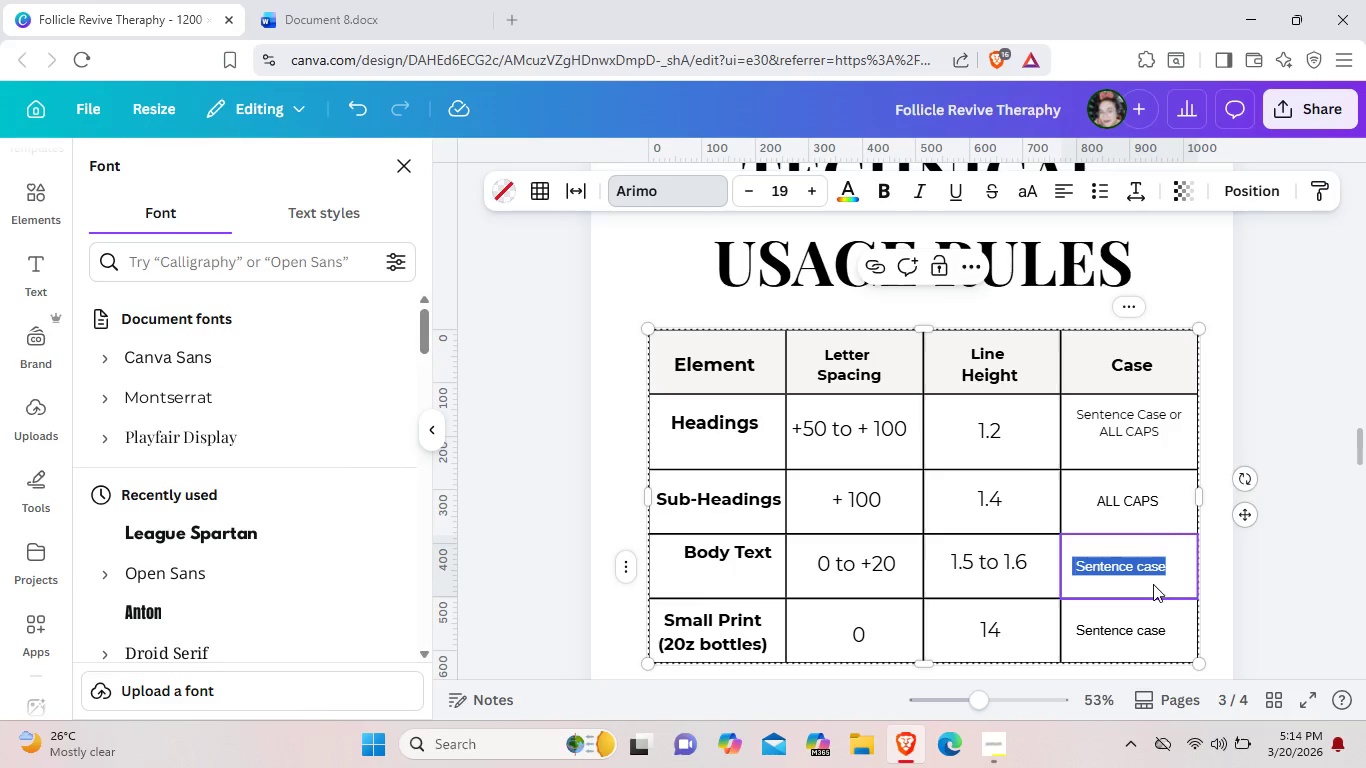 
left_click([1157, 591])
 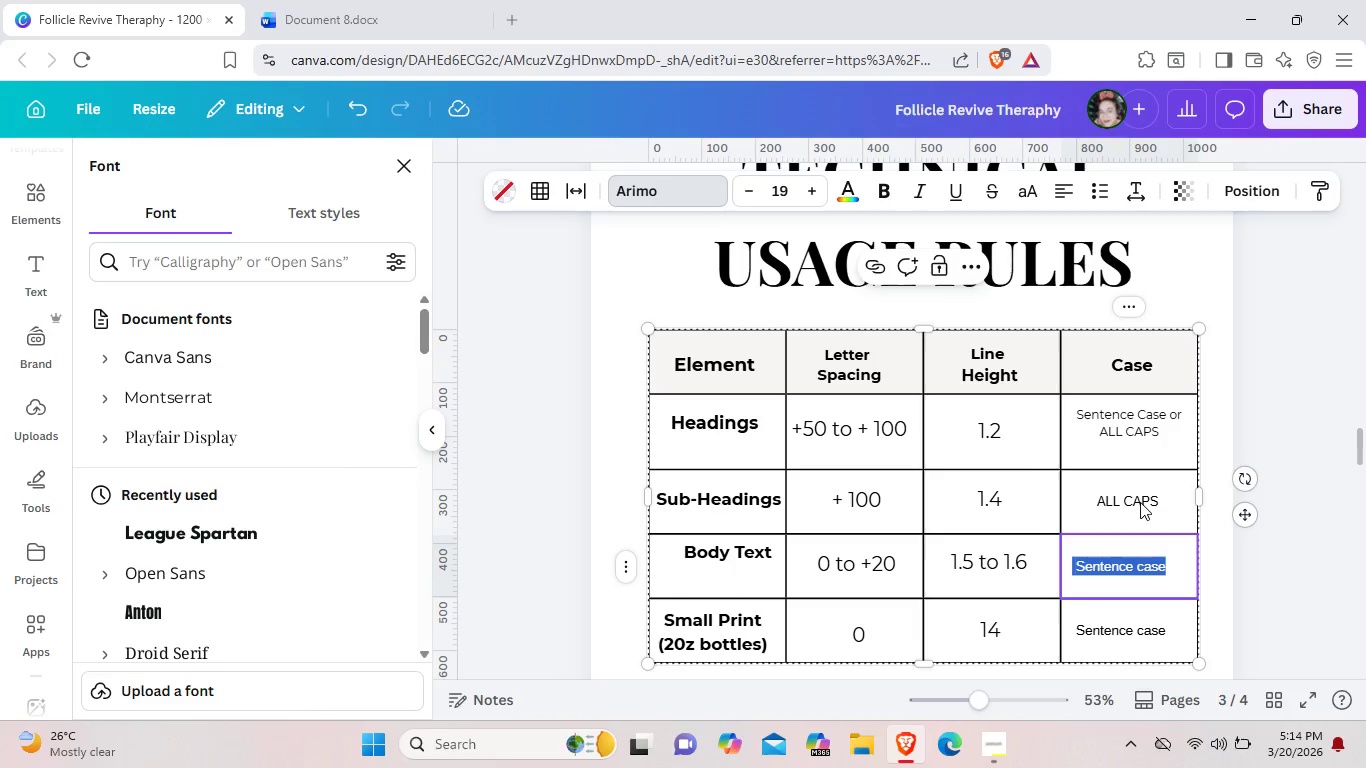 
left_click([1140, 502])
 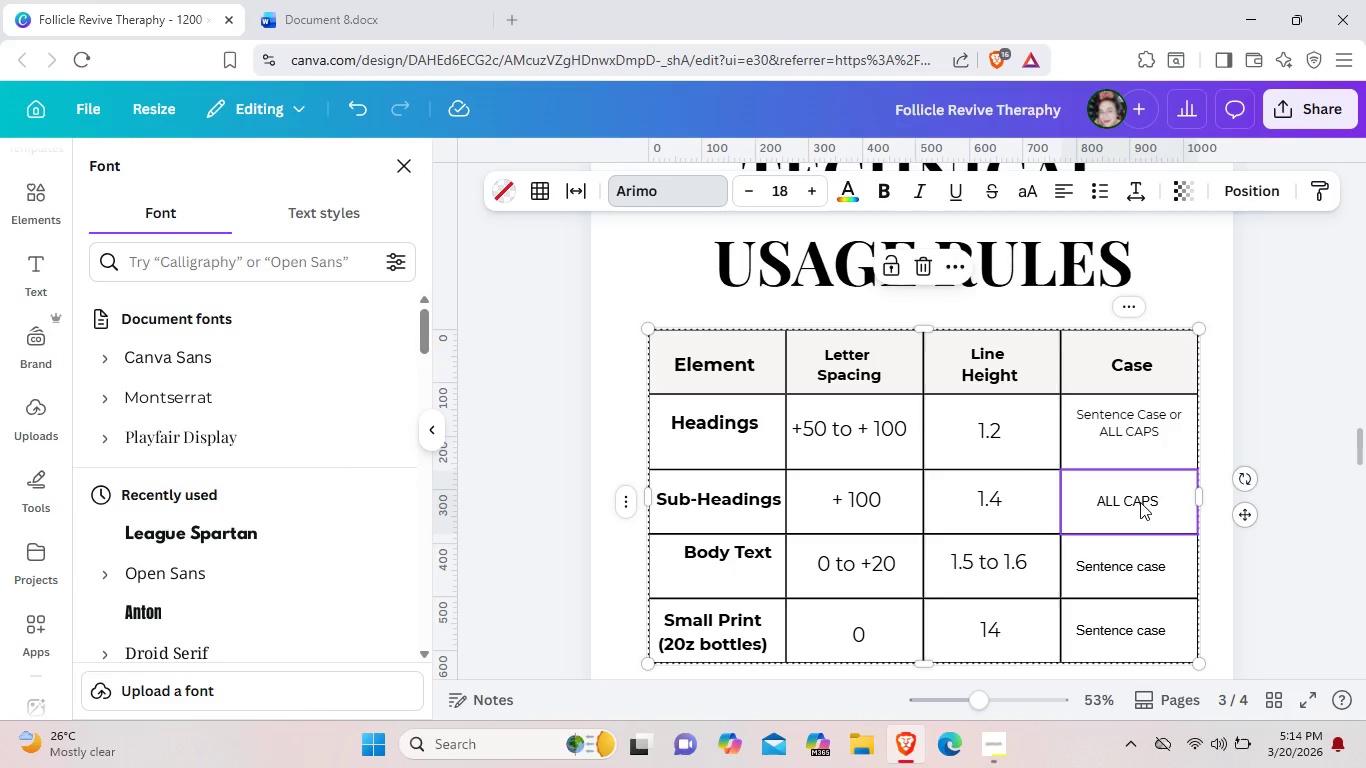 
left_click([1140, 502])
 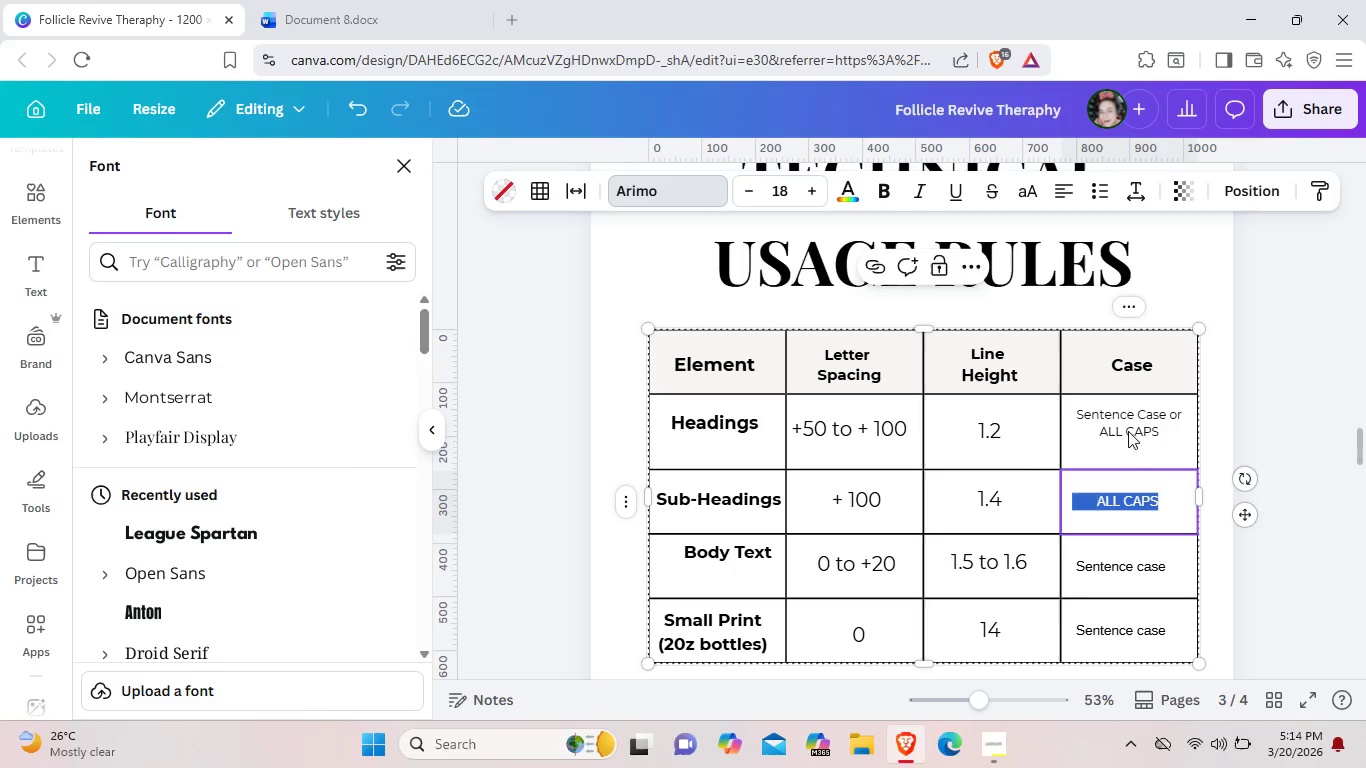 
left_click([1129, 428])
 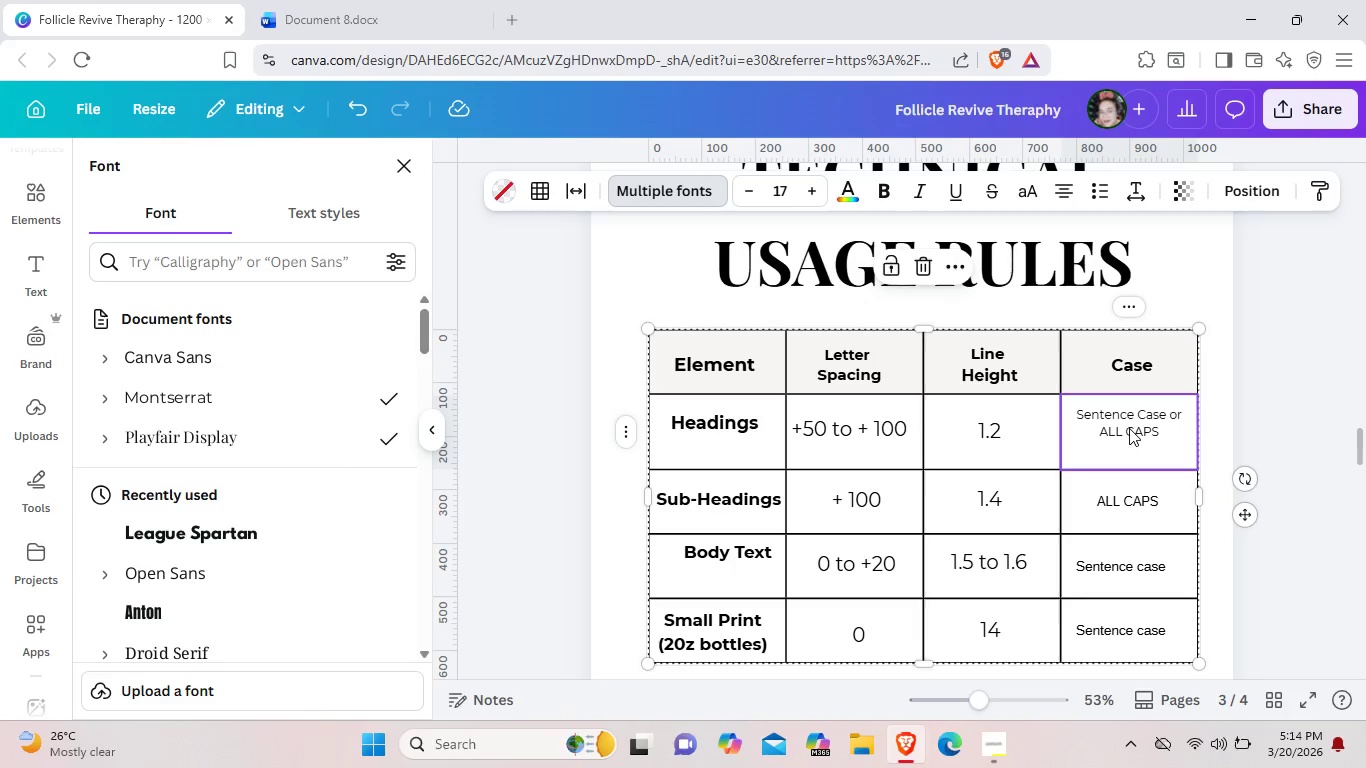 
double_click([1129, 428])
 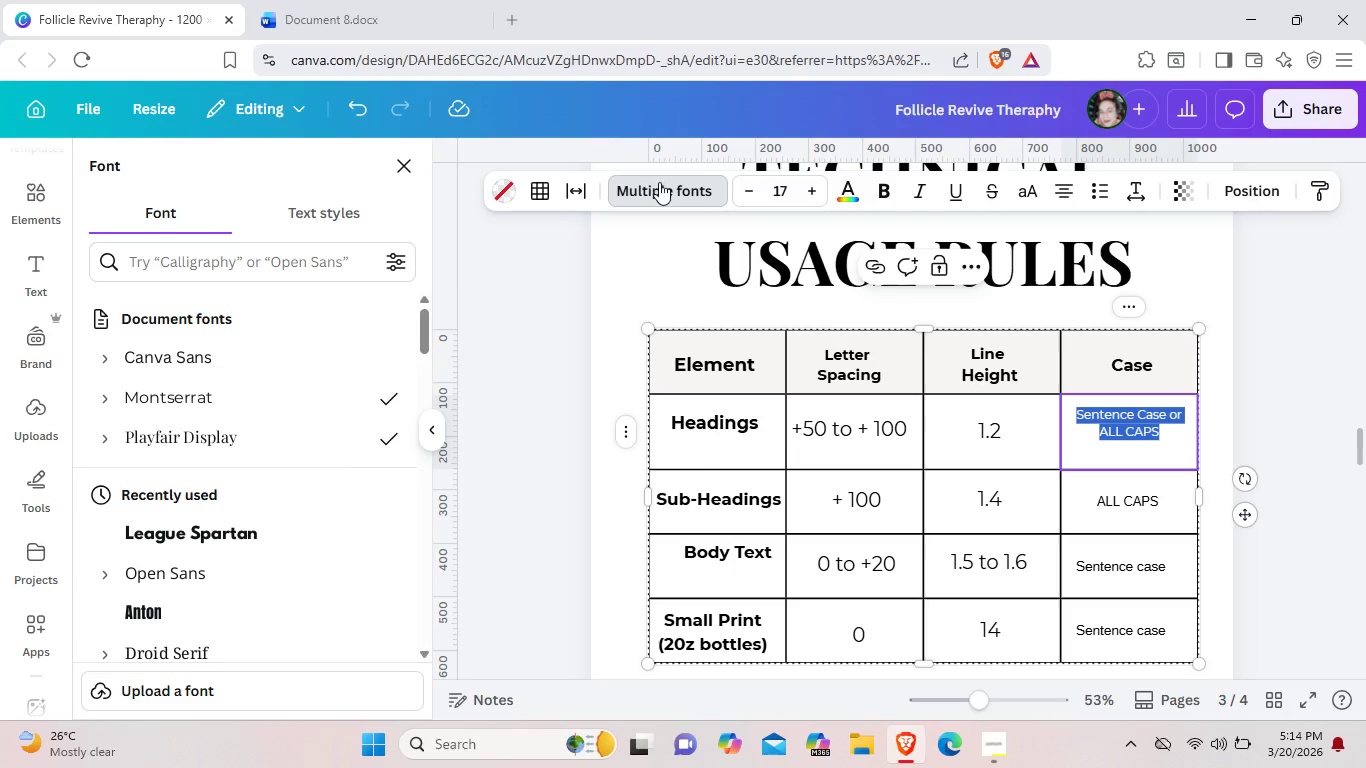 
left_click([659, 184])
 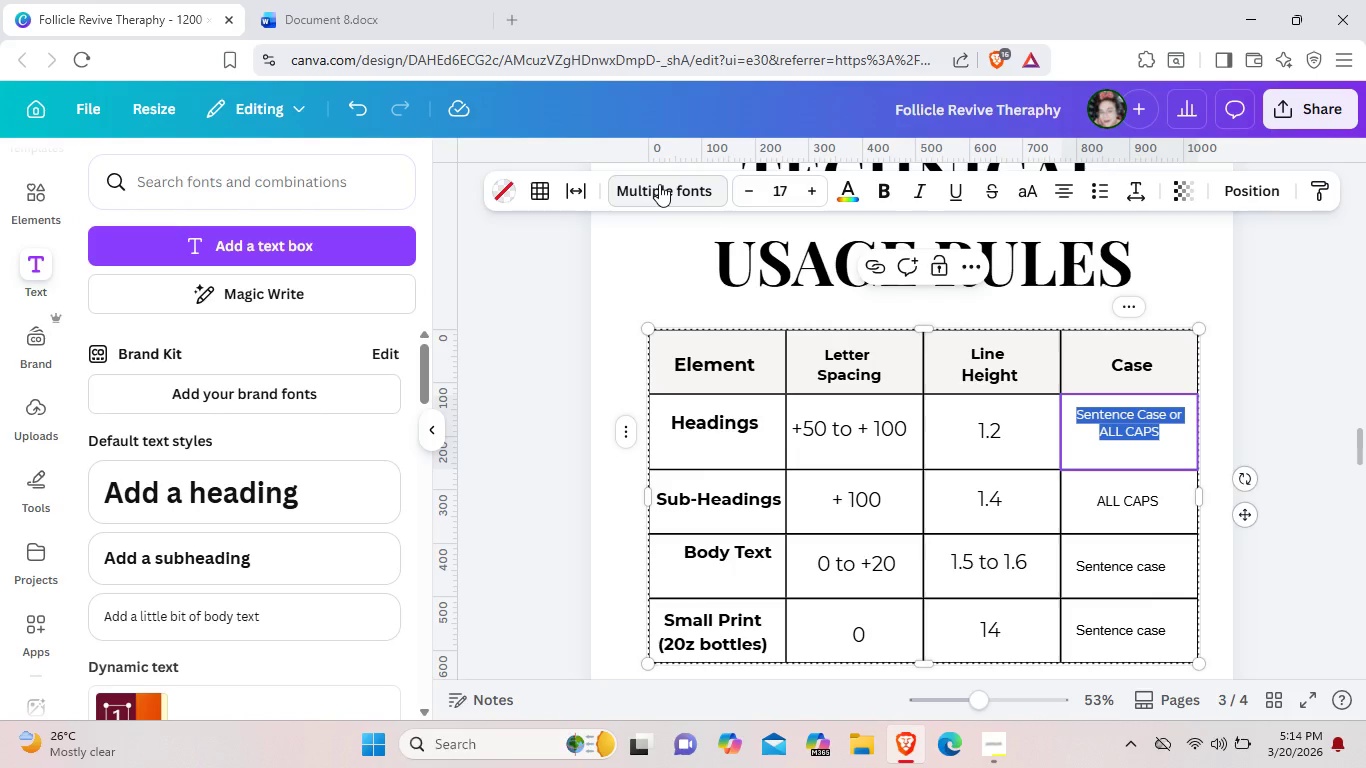 
left_click([659, 184])
 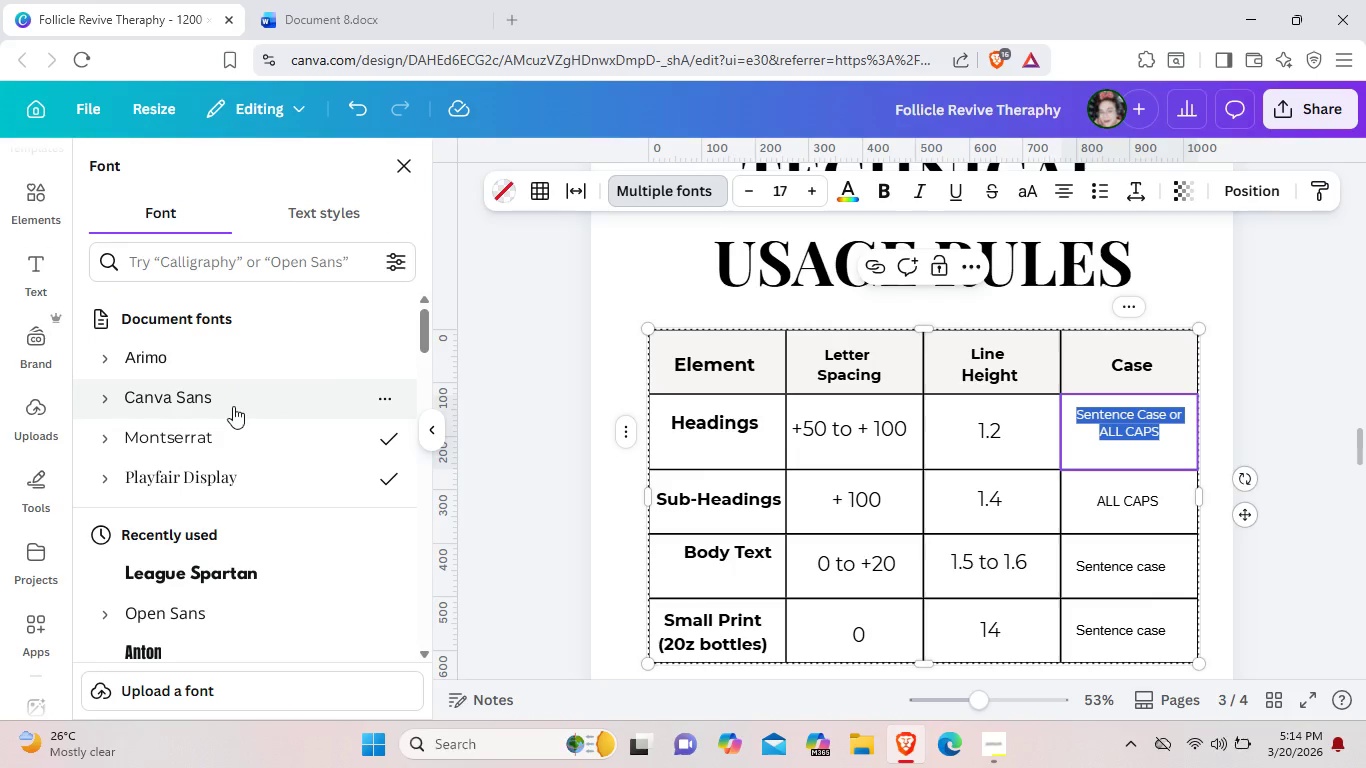 
left_click([227, 428])
 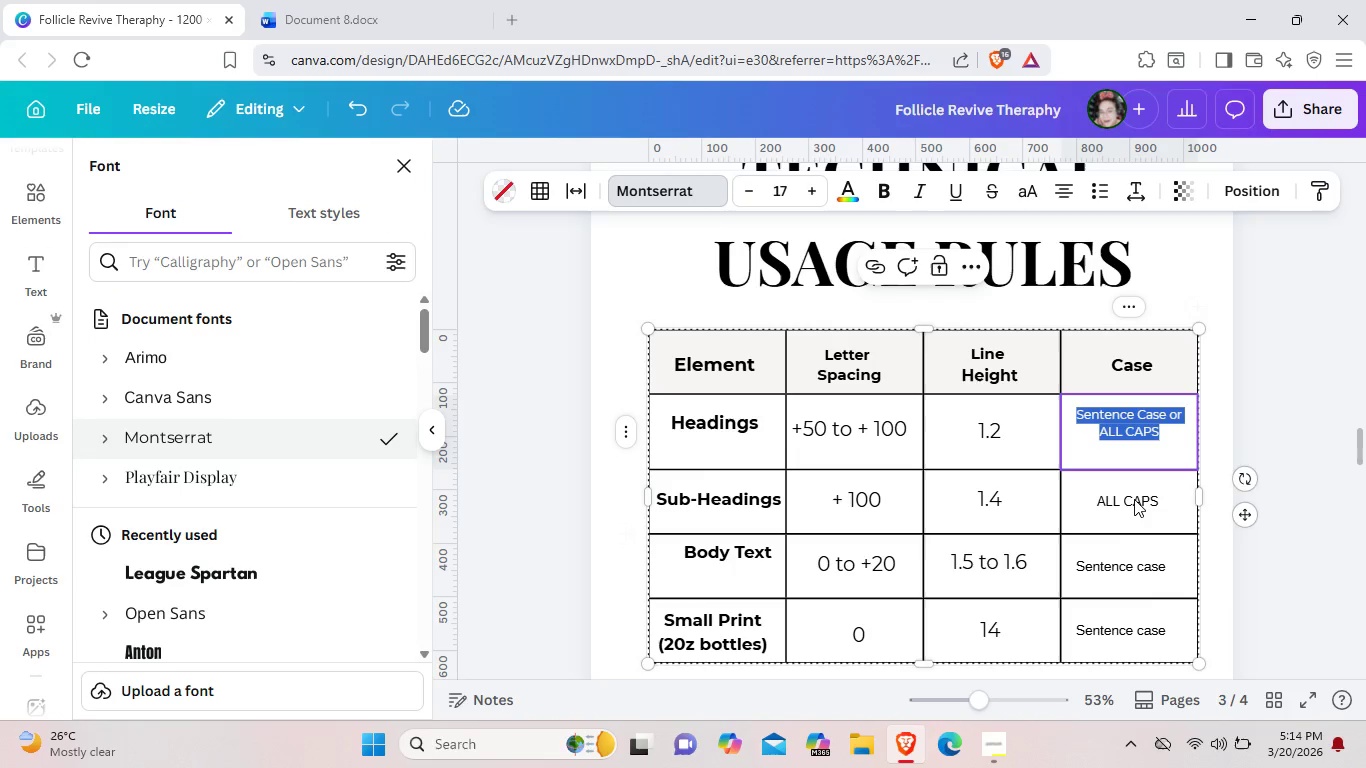 
left_click([1132, 497])
 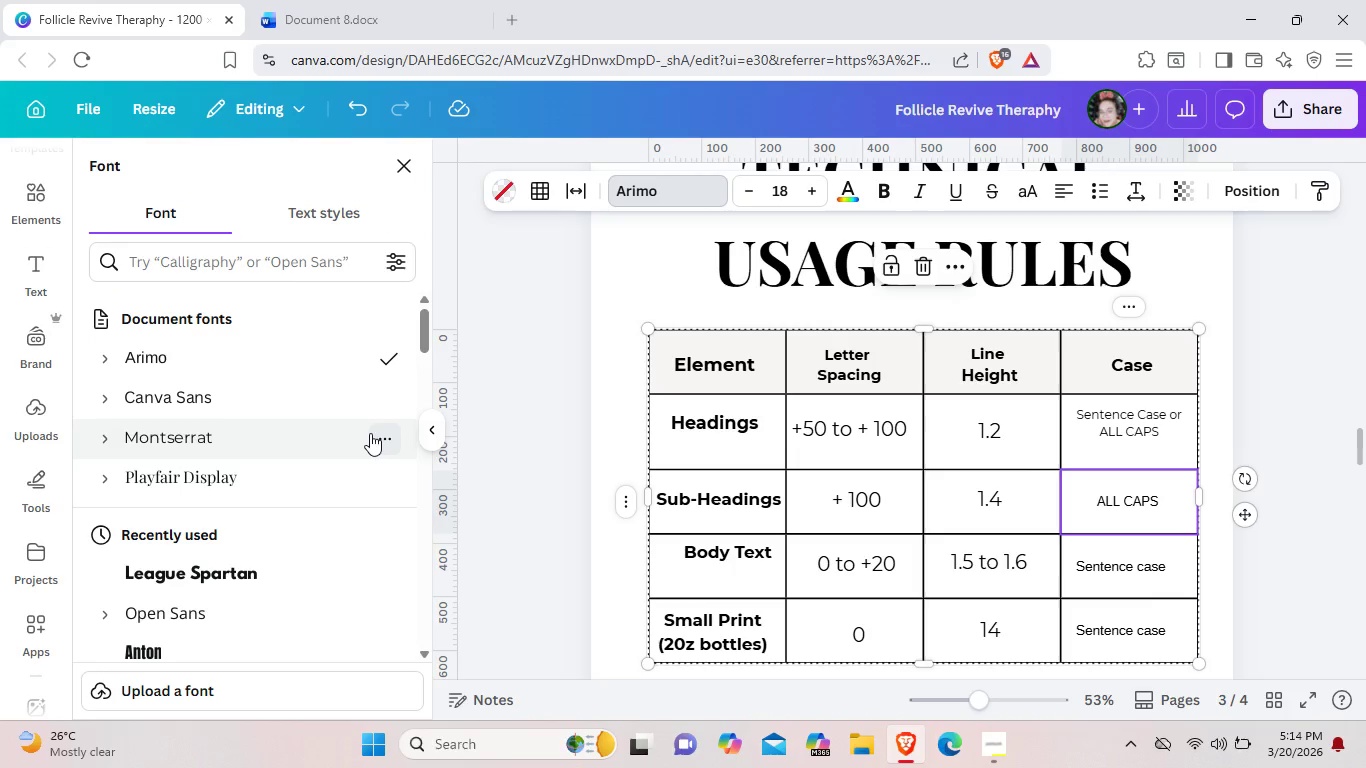 
left_click([354, 437])
 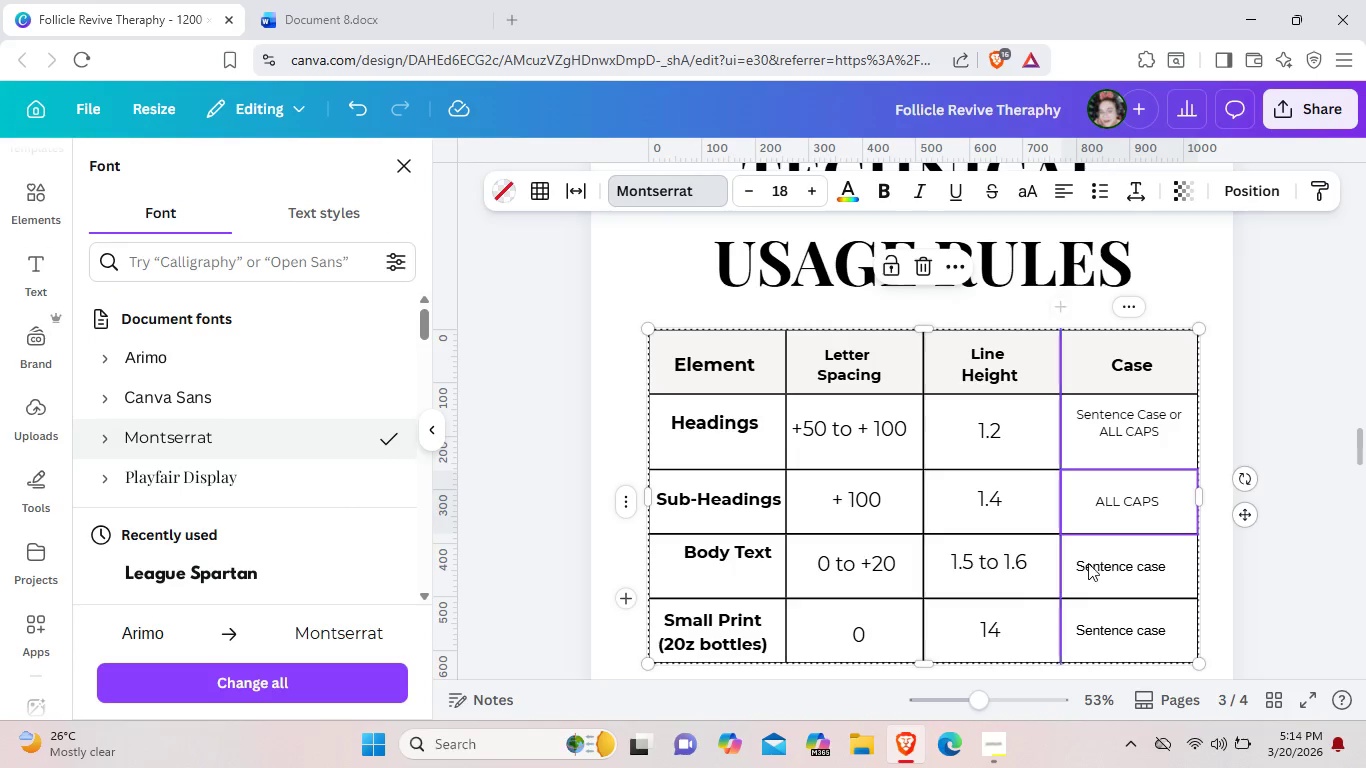 
left_click([1092, 567])
 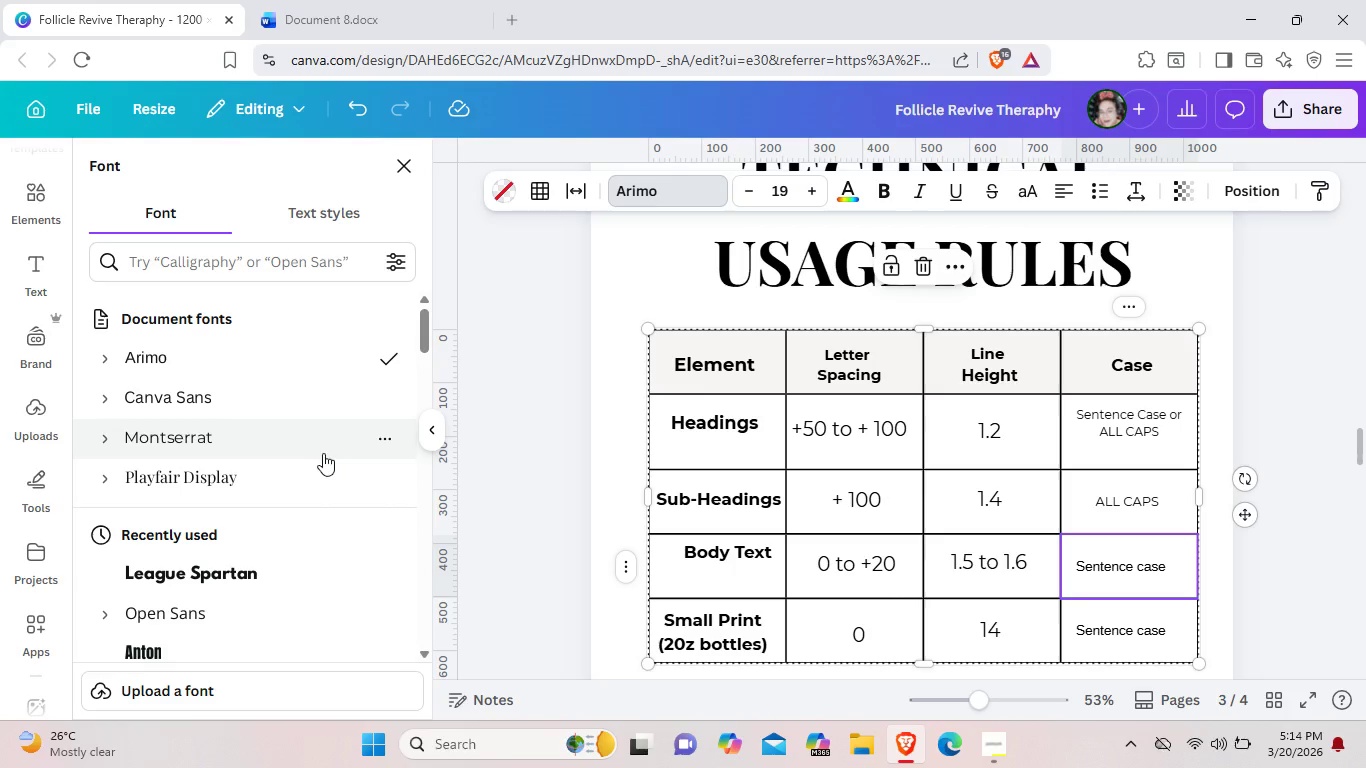 
left_click([304, 444])
 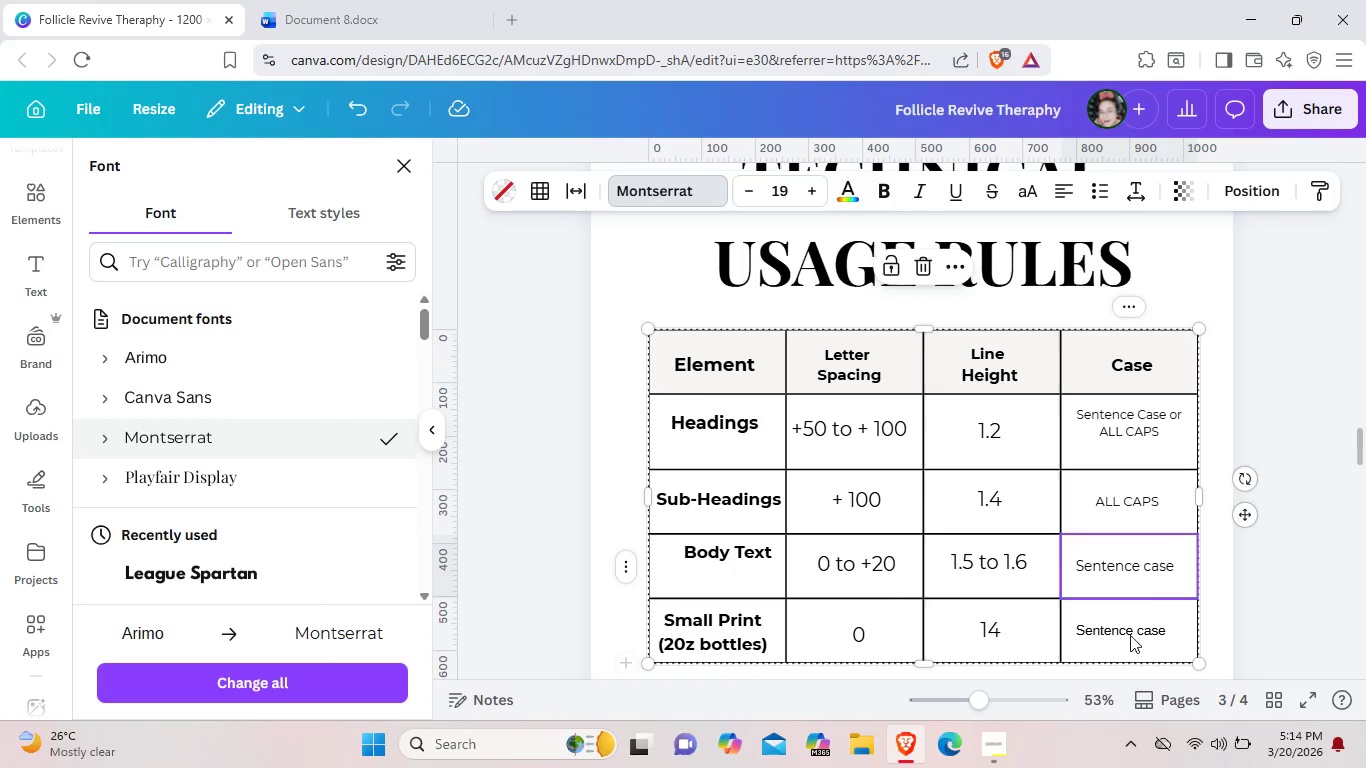 
left_click([1127, 631])
 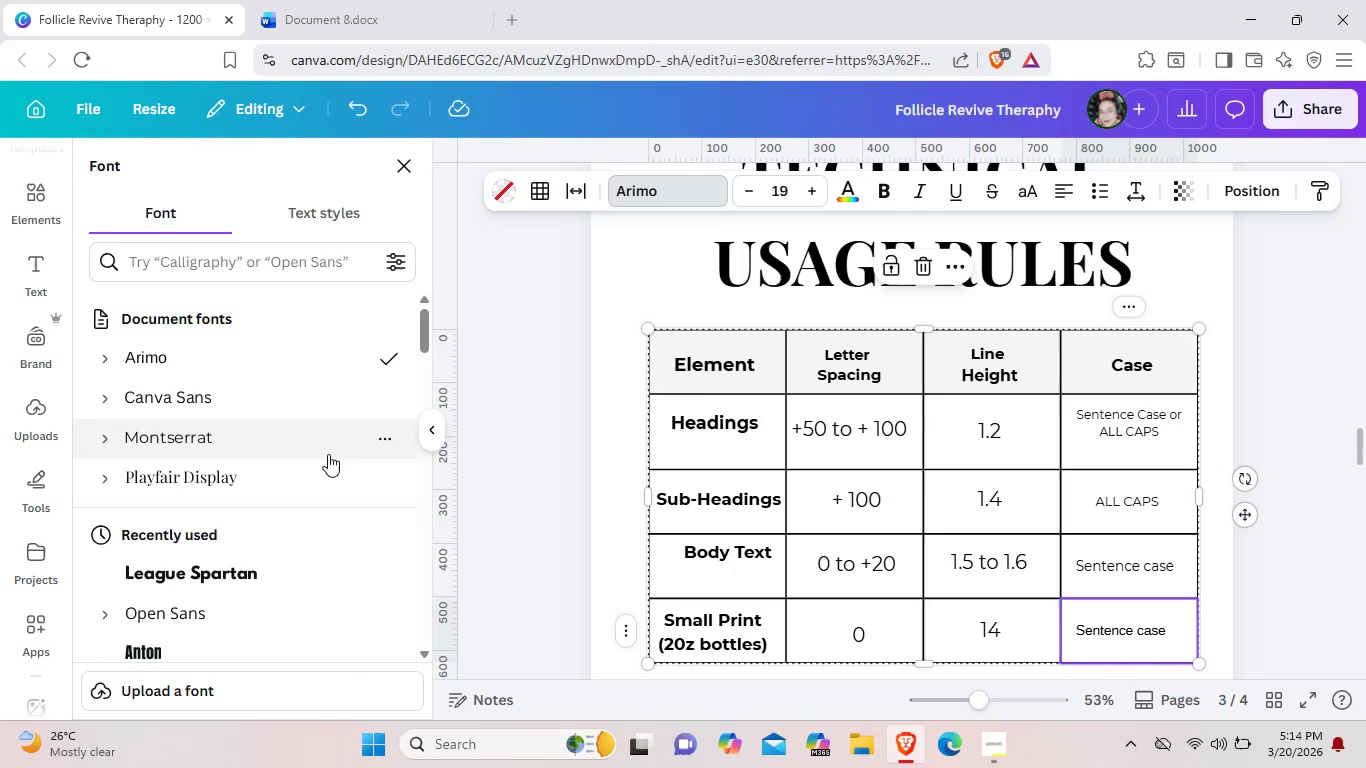 
left_click([323, 443])
 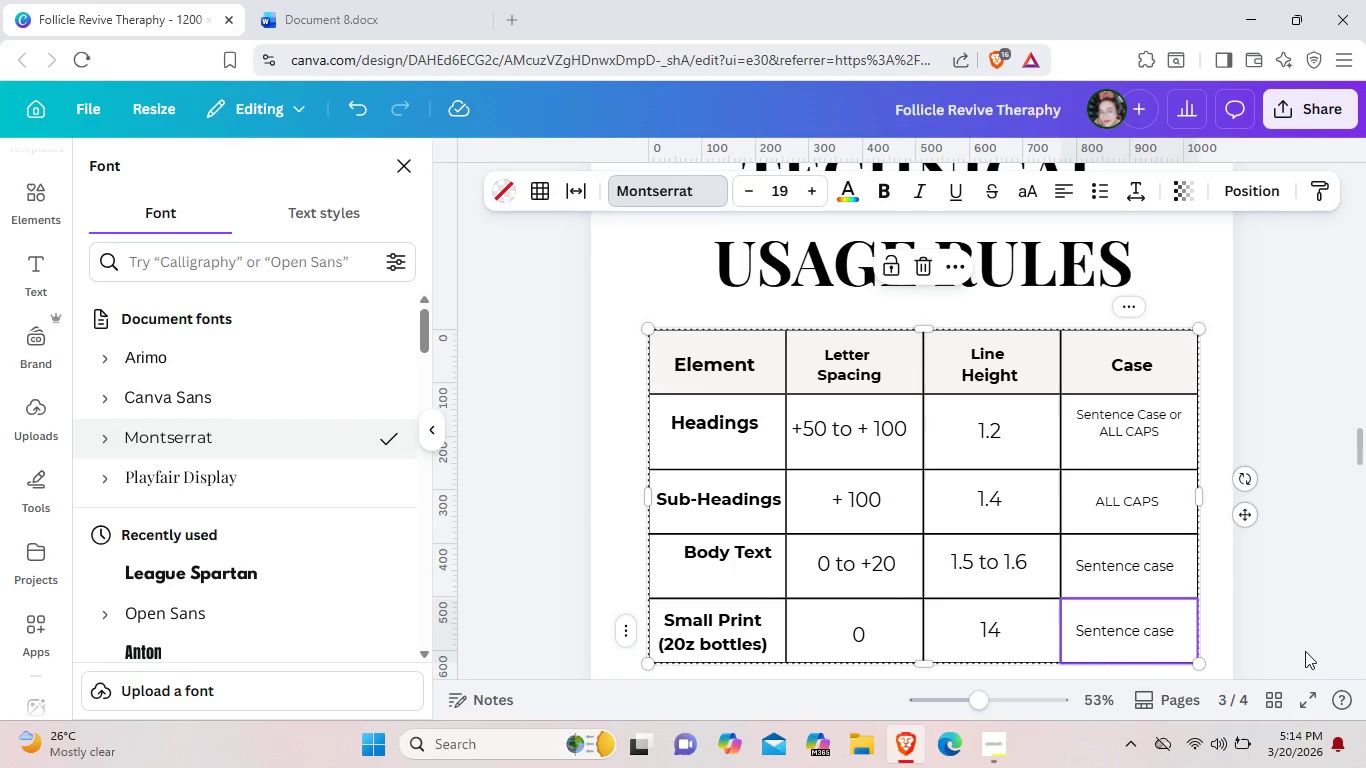 
left_click([1296, 634])
 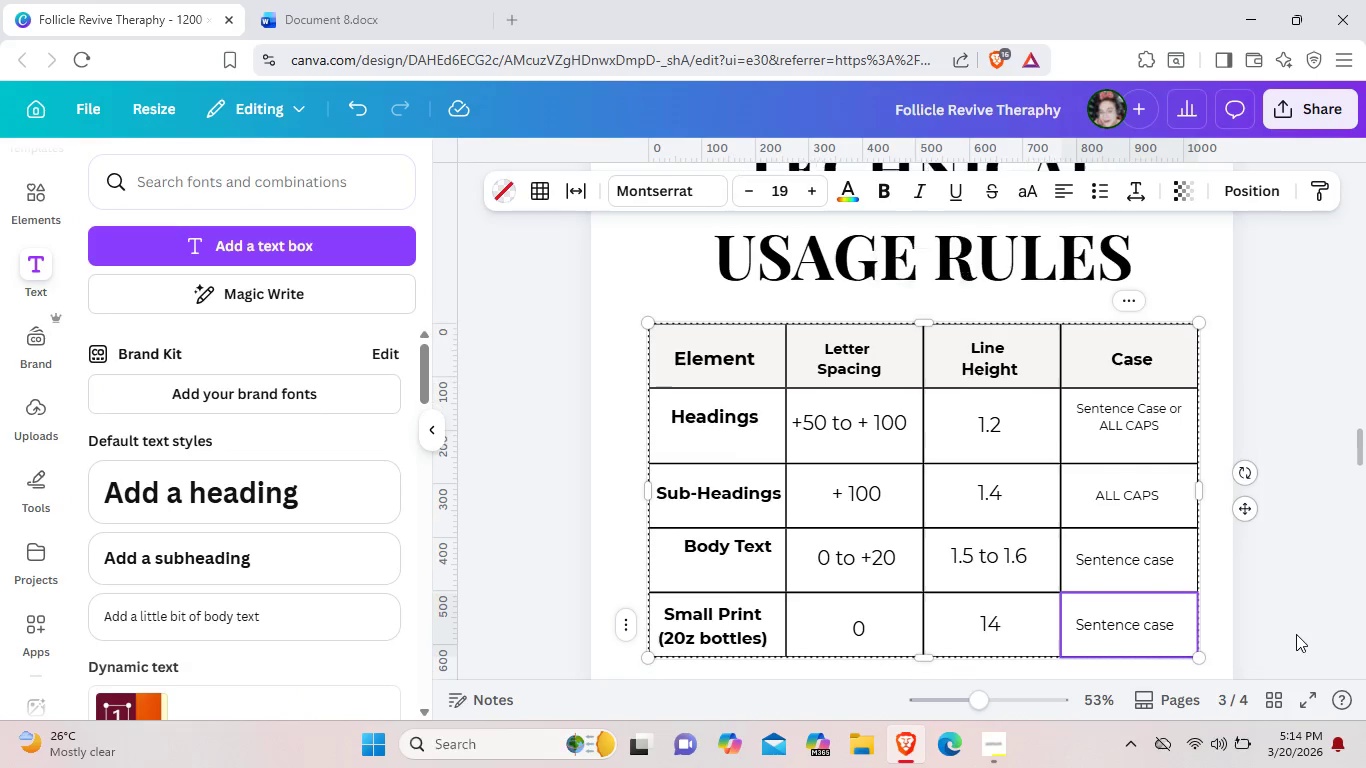 
scroll: coordinate [1296, 634], scroll_direction: down, amount: 2.0
 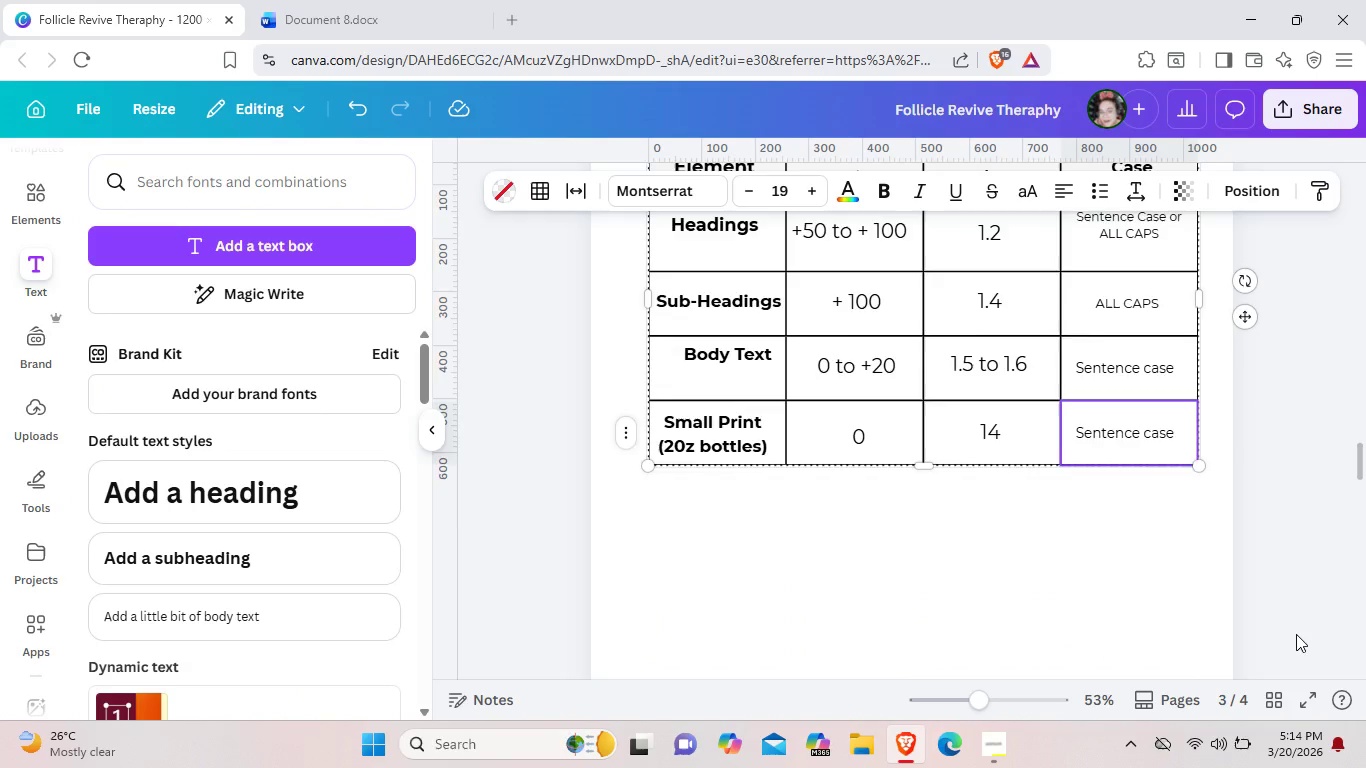 
scroll: coordinate [1296, 634], scroll_direction: up, amount: 2.0
 